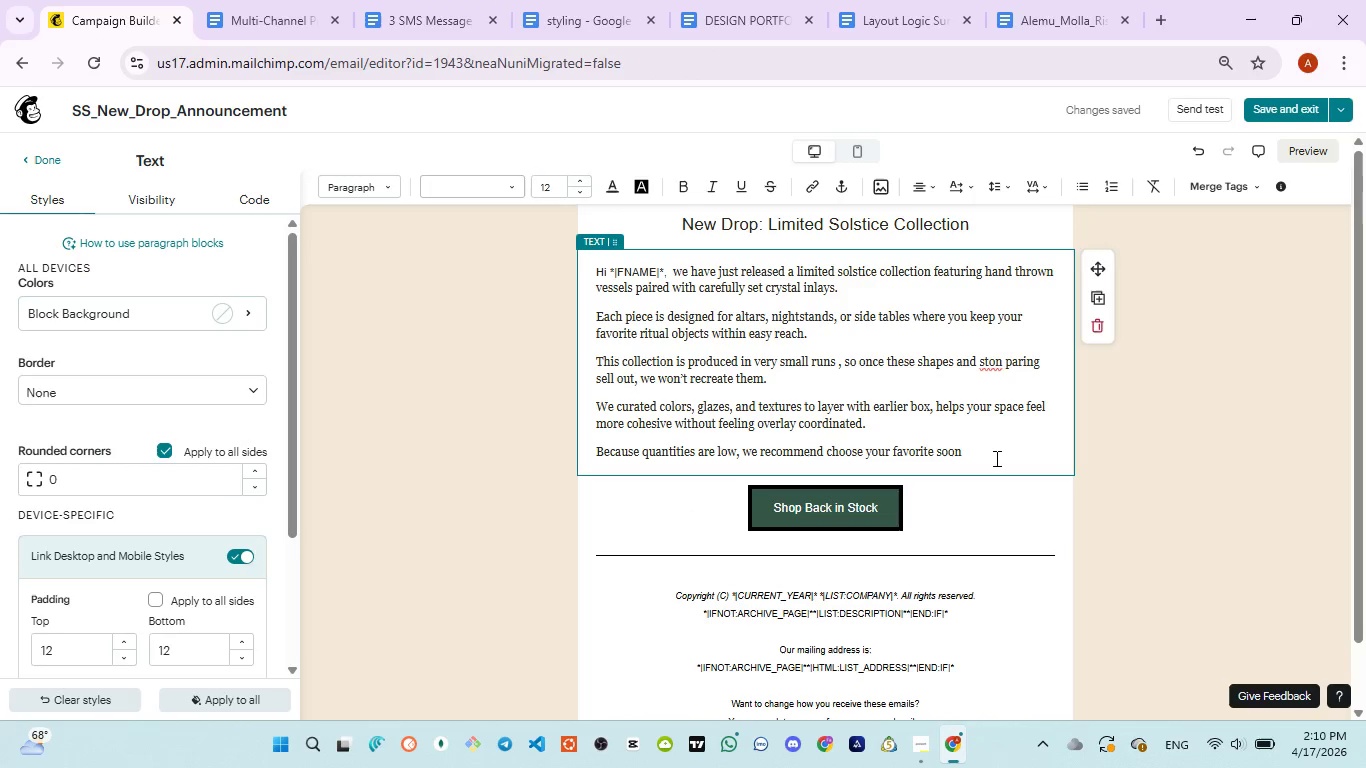 
type(, so they cabn)
key(Backspace)
key(Backspace)
type(n ship alog)
key(Backspace)
key(Backspace)
type(ong side )
 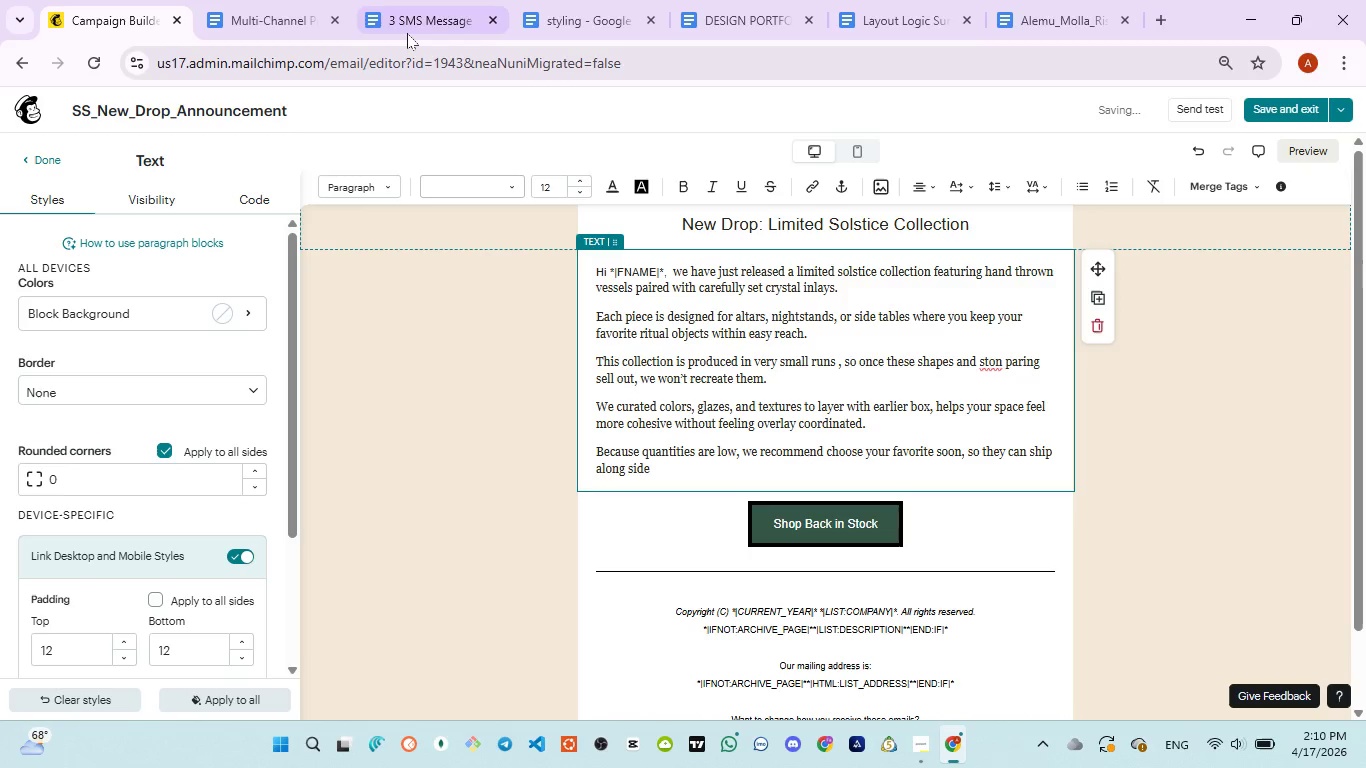 
left_click([407, 33])
 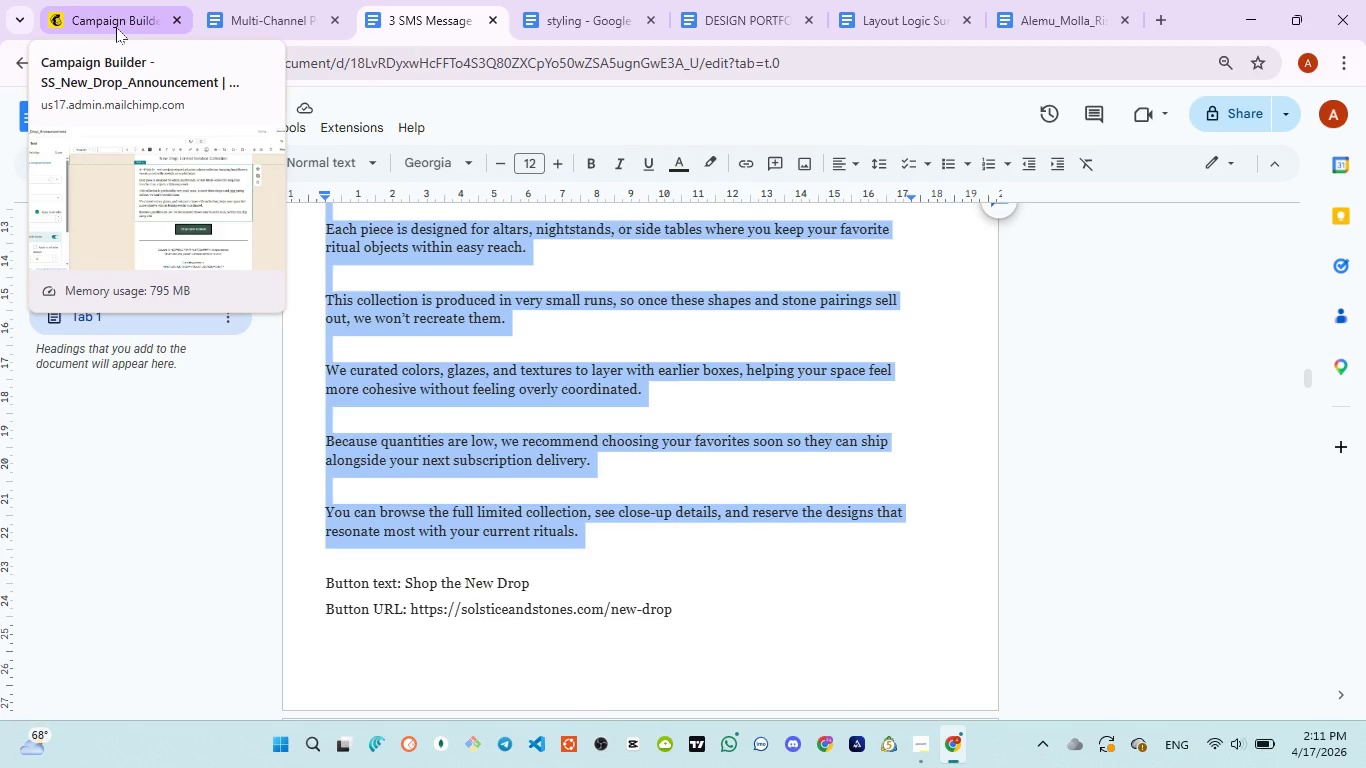 
wait(25.02)
 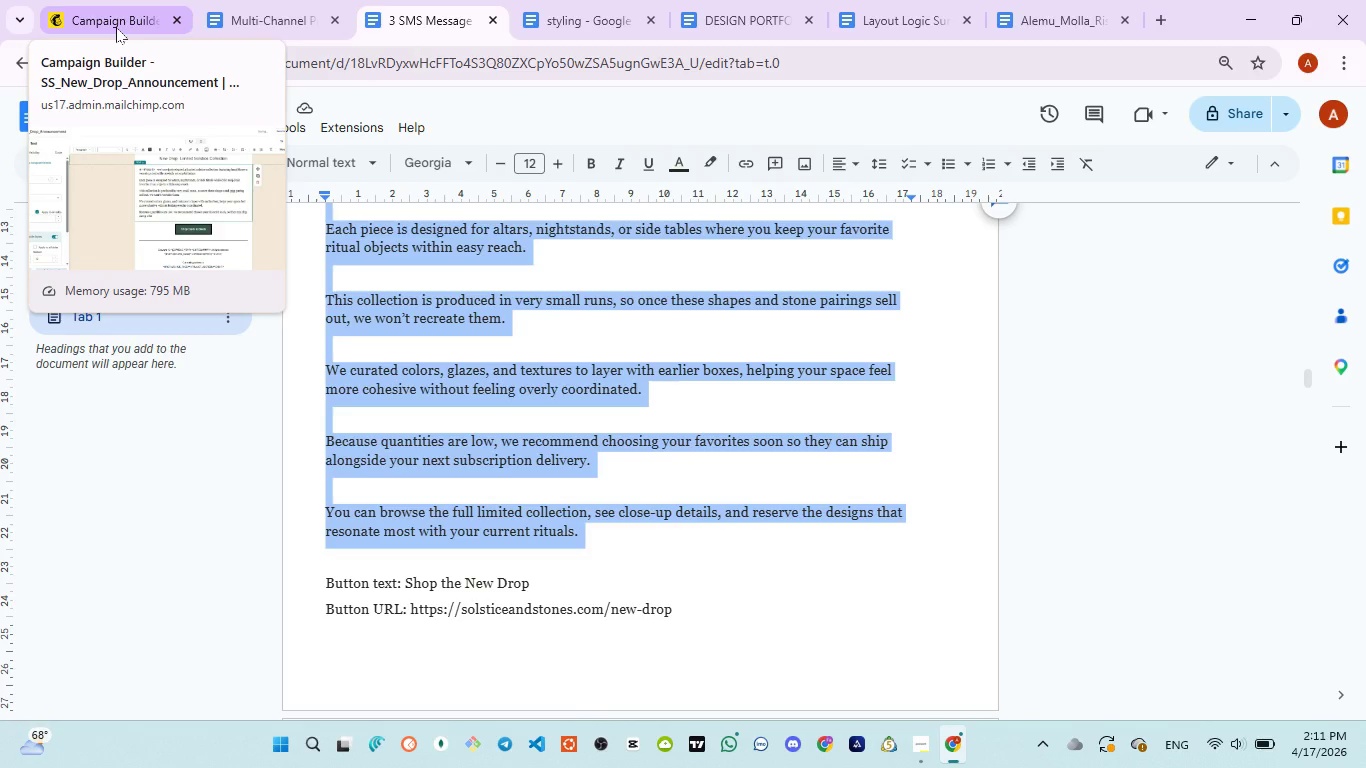 
left_click([116, 27])
 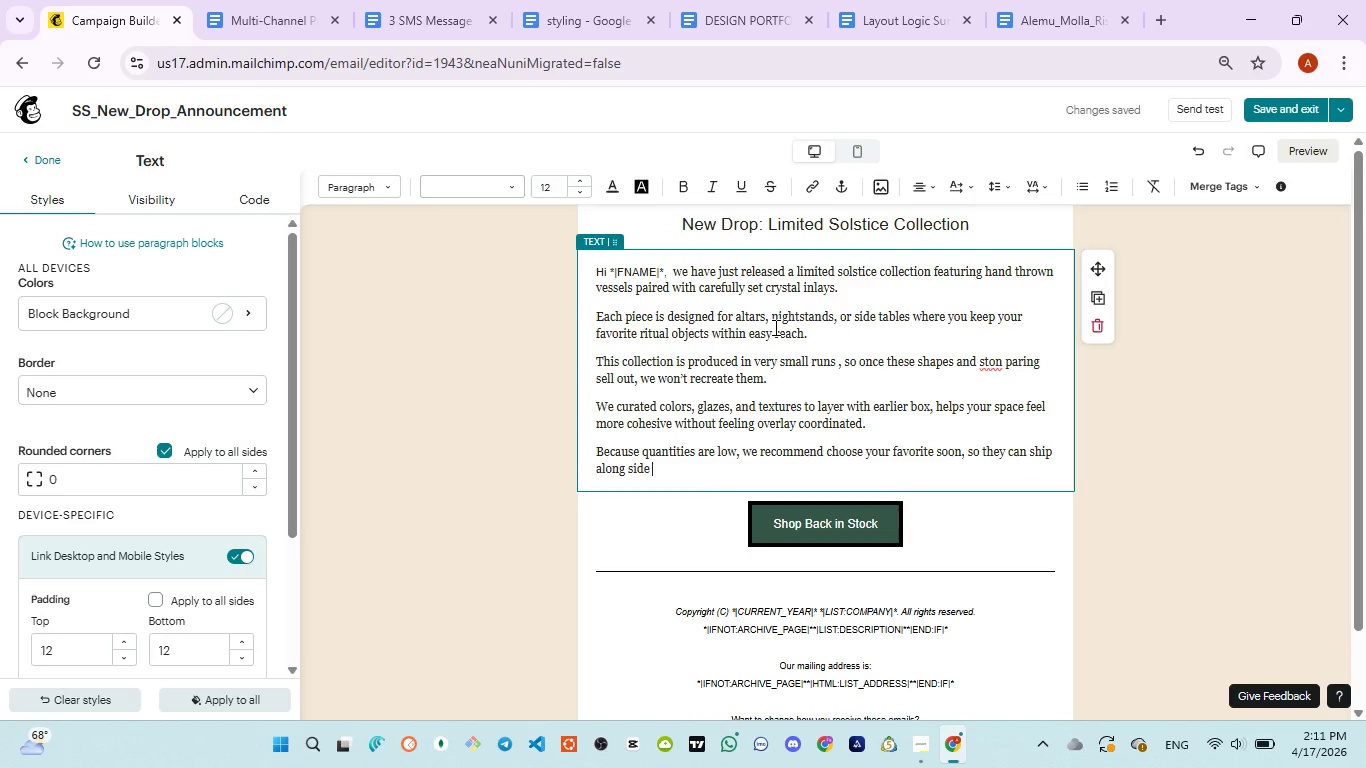 
type(your next subscription delivers )
 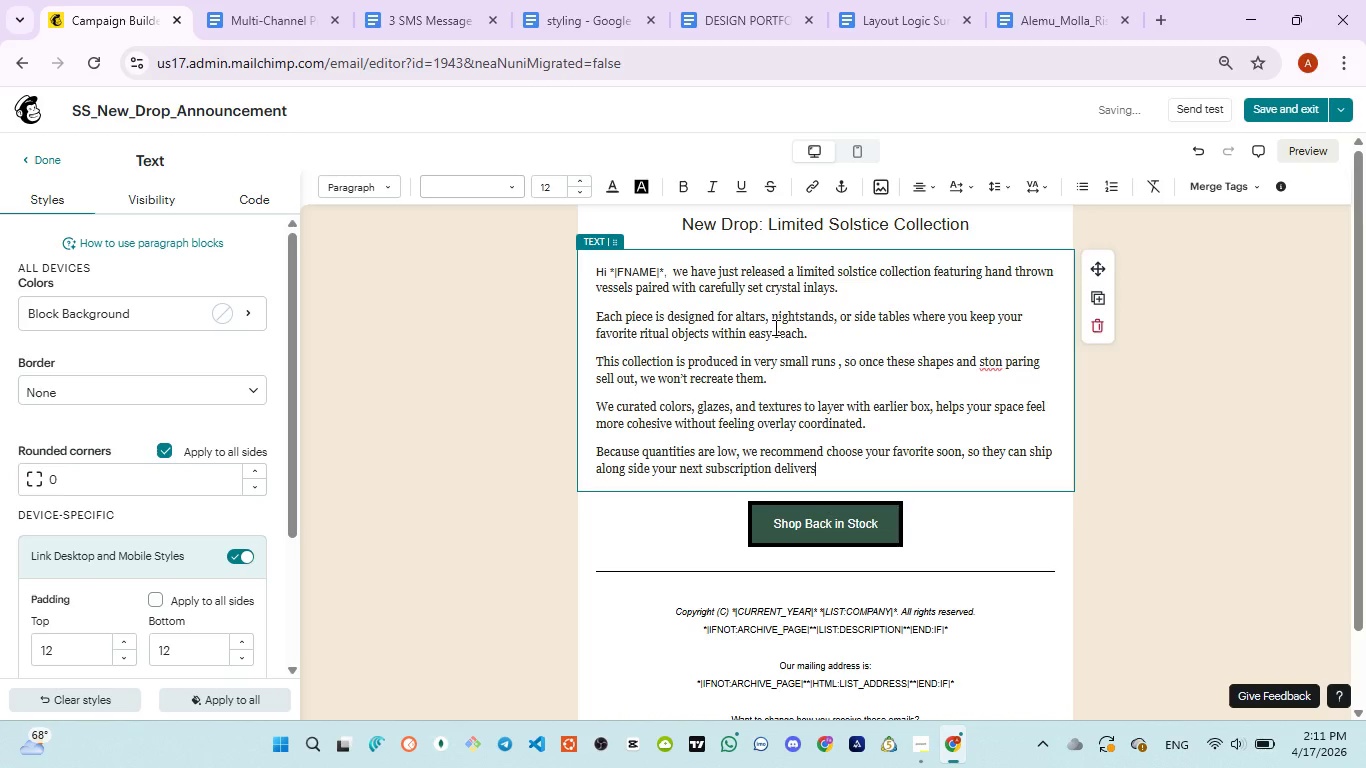 
key(ArrowLeft)
 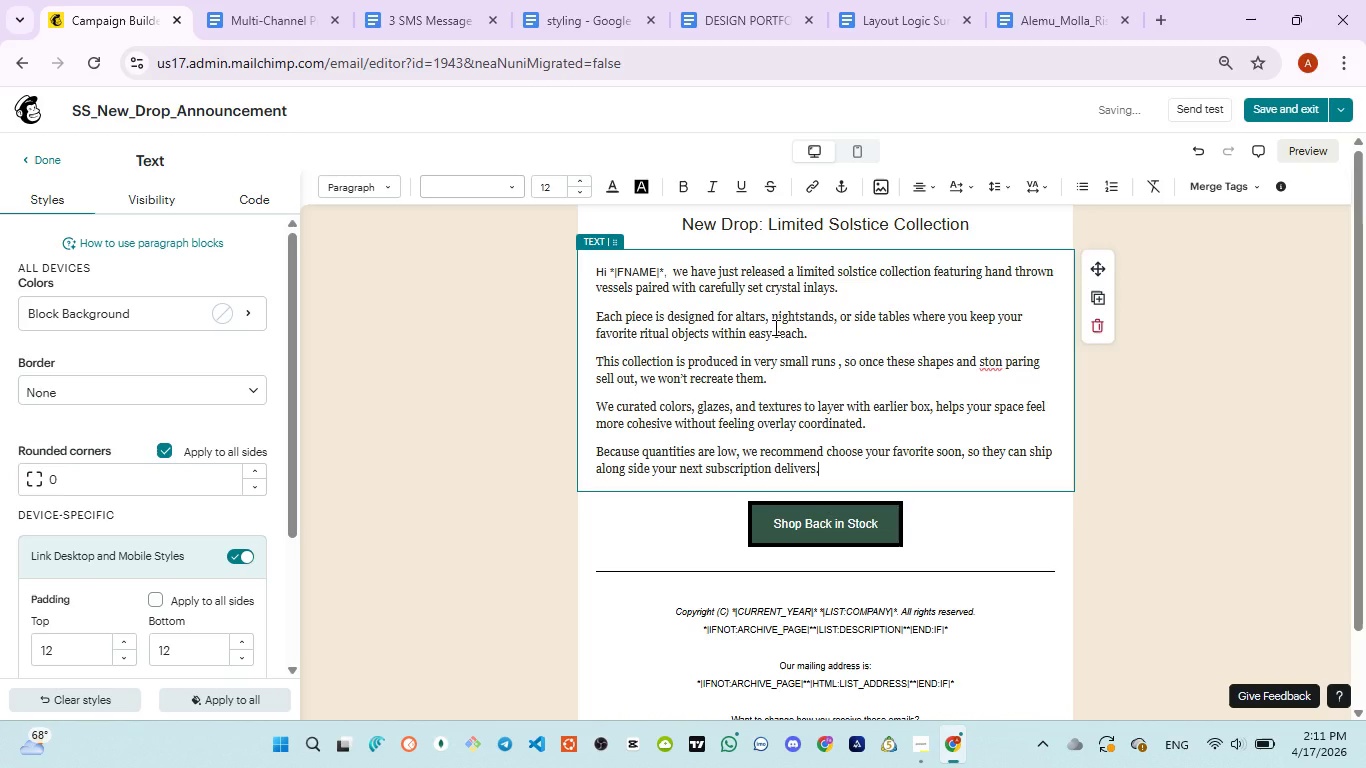 
key(Period)
 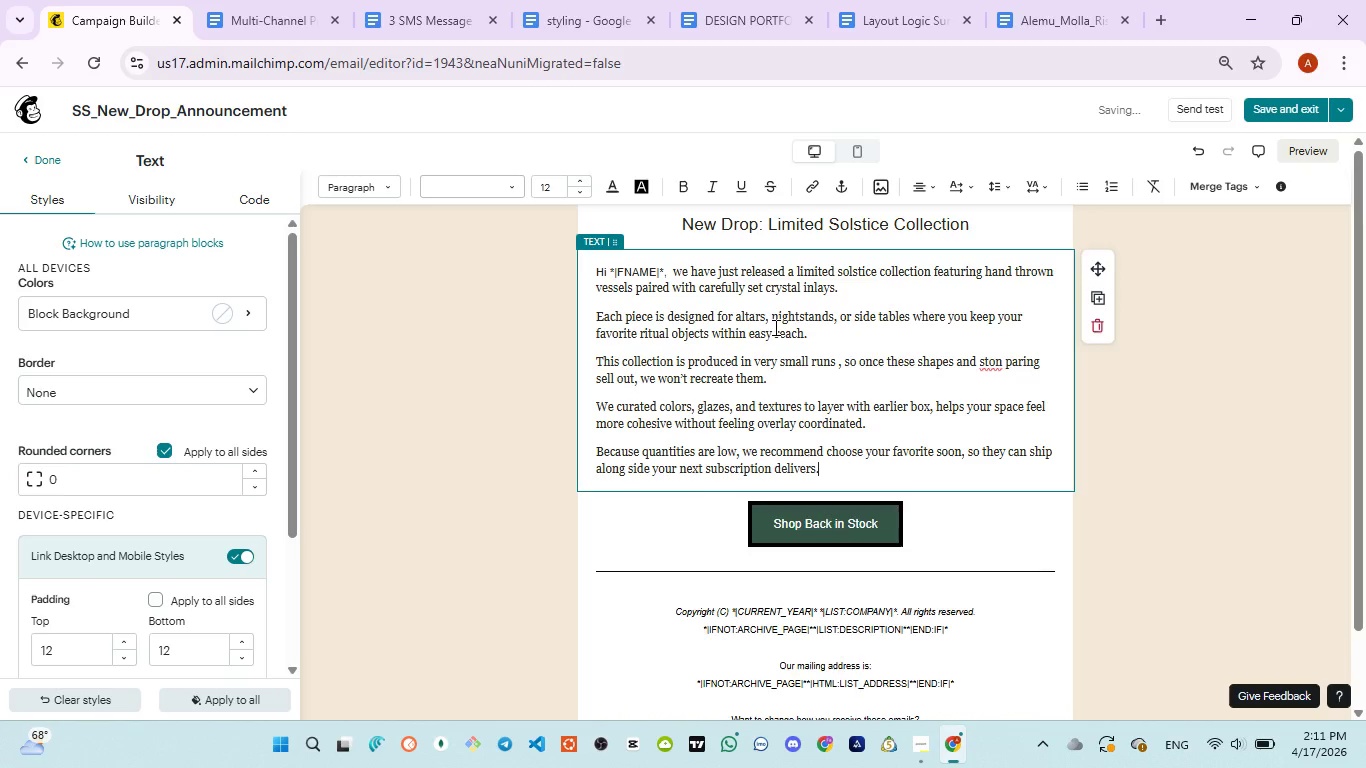 
key(Enter)
 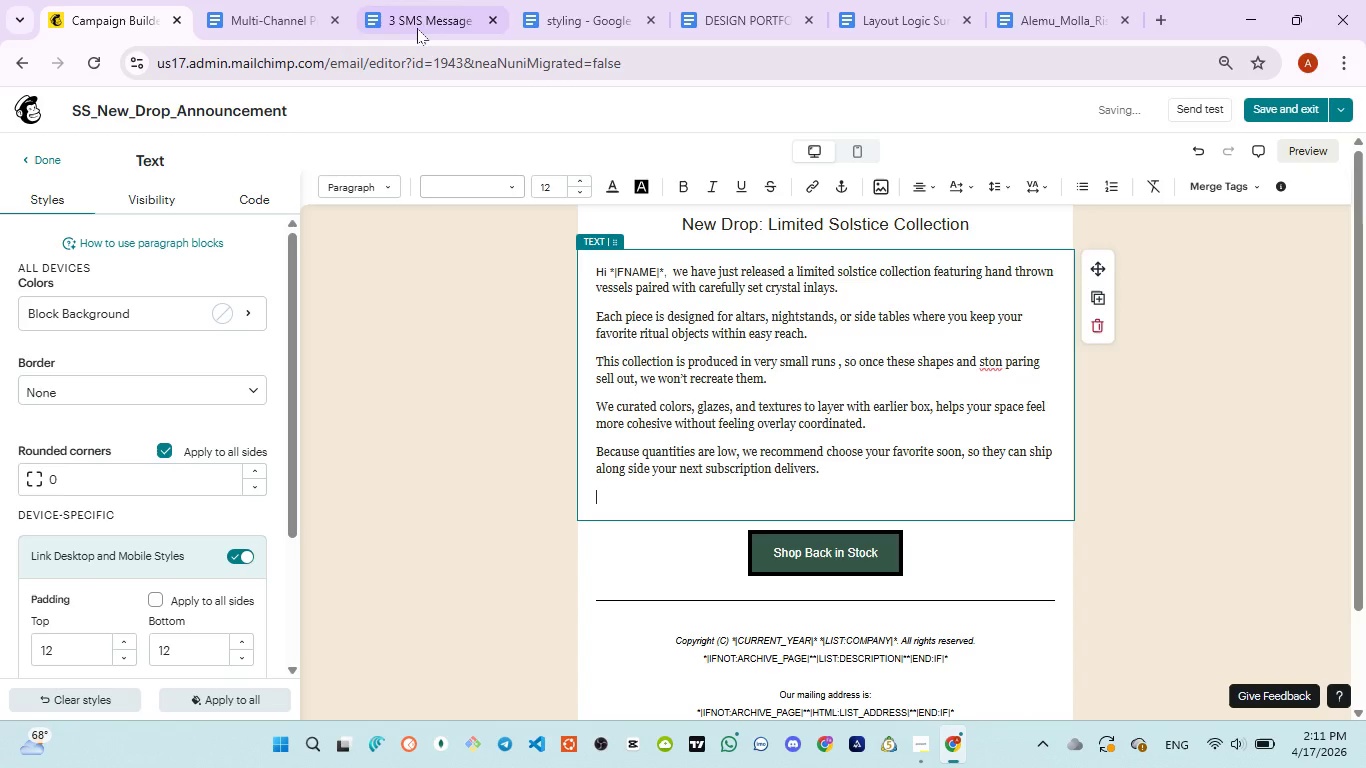 
left_click([415, 27])
 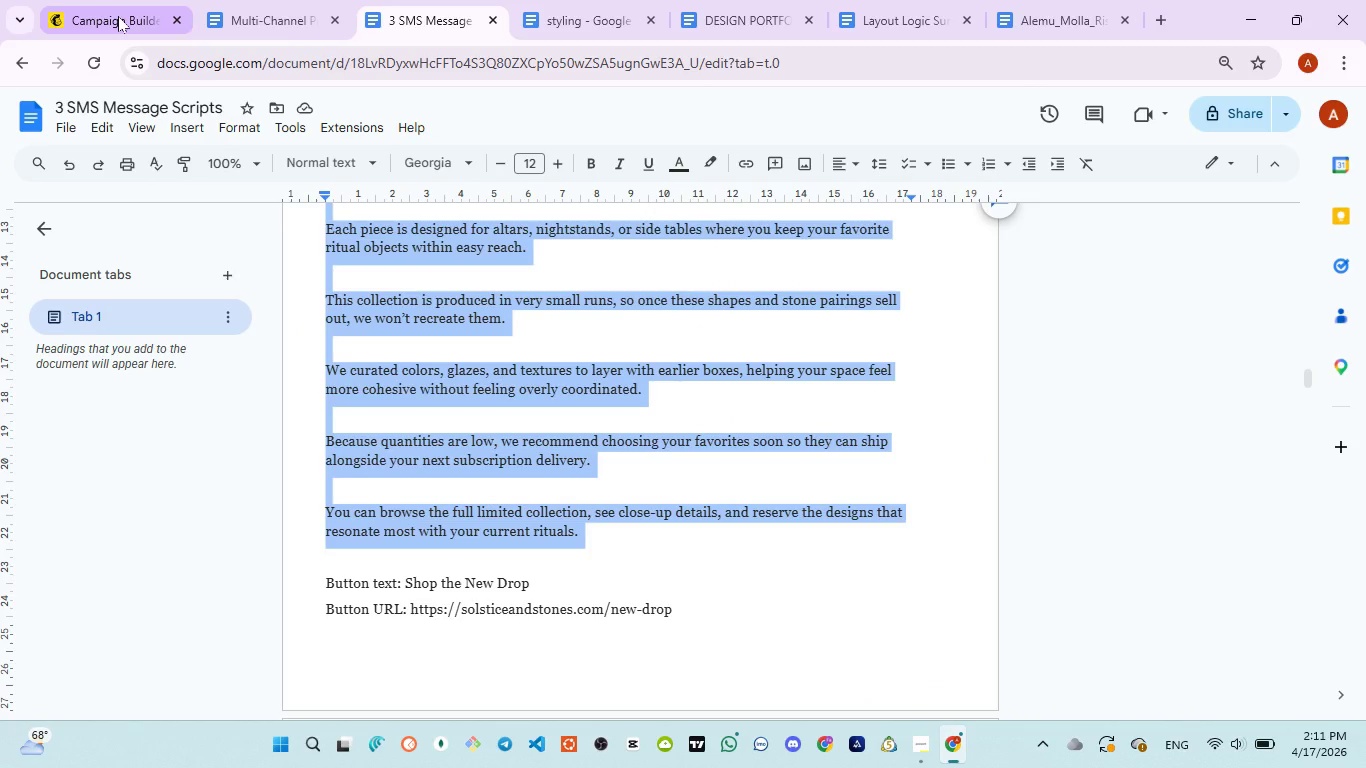 
left_click([118, 16])
 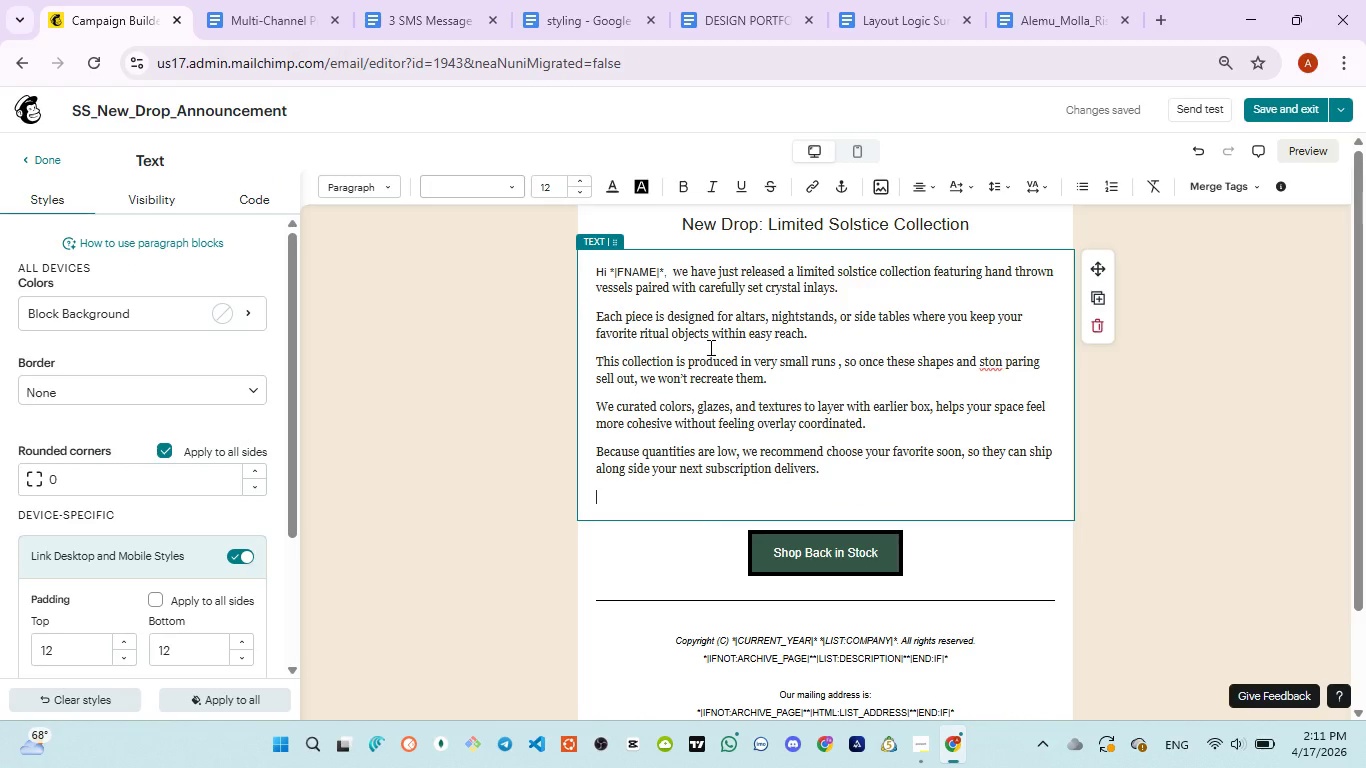 
type(you can browse the)
 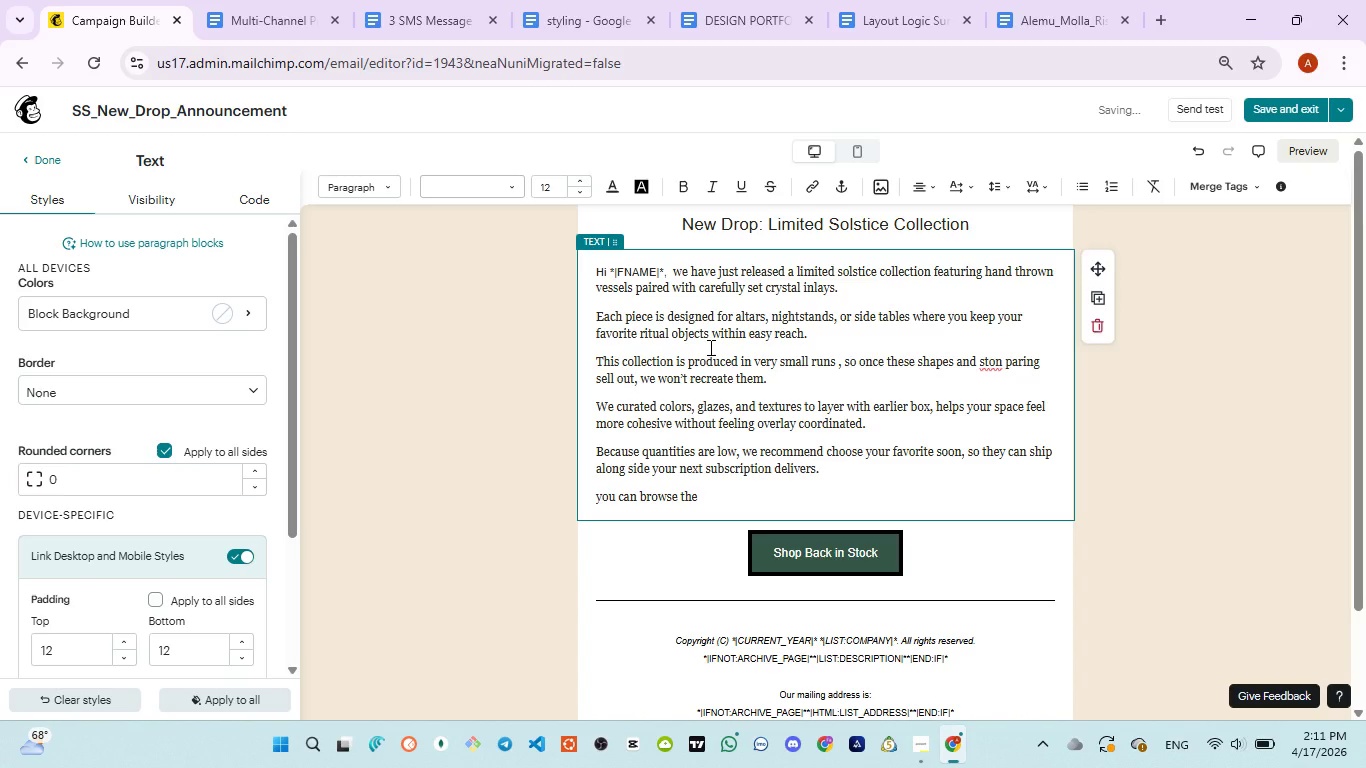 
key(Space)
 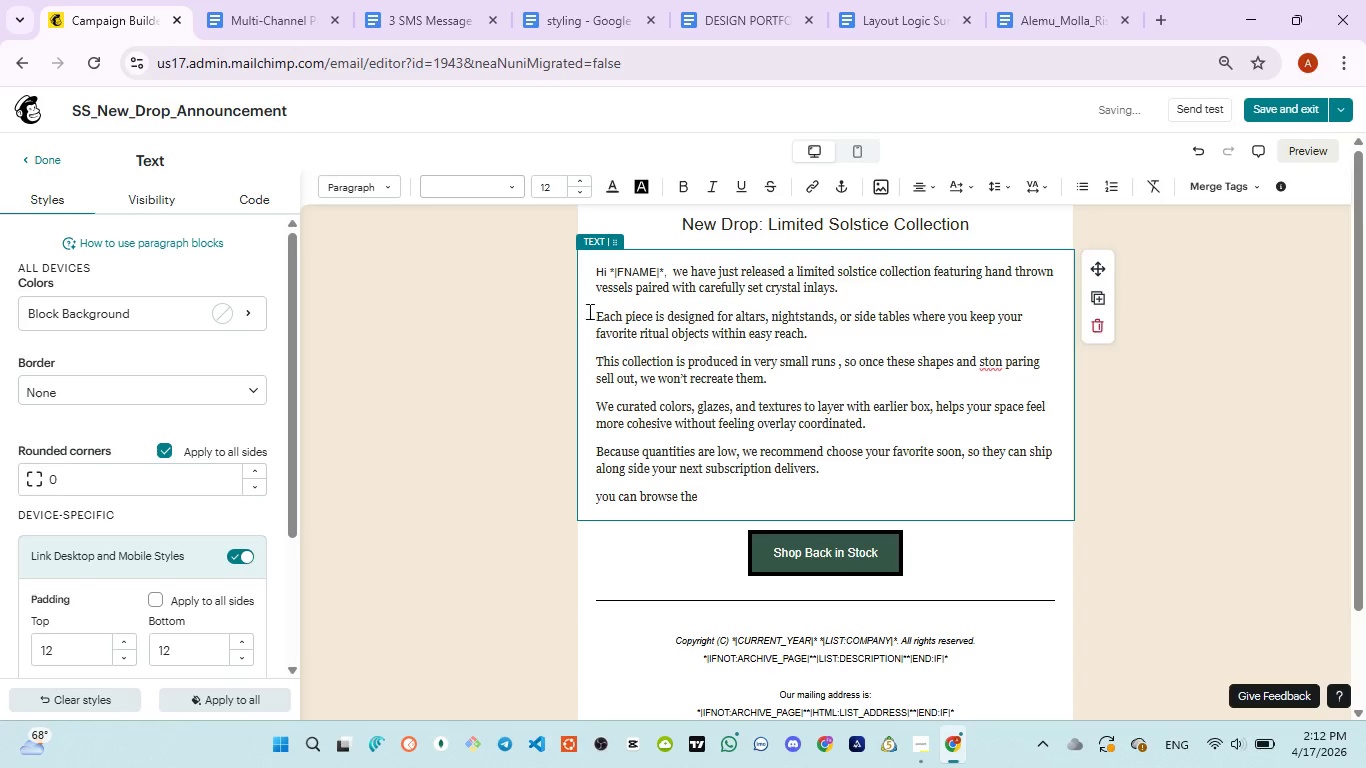 
left_click([404, 14])
 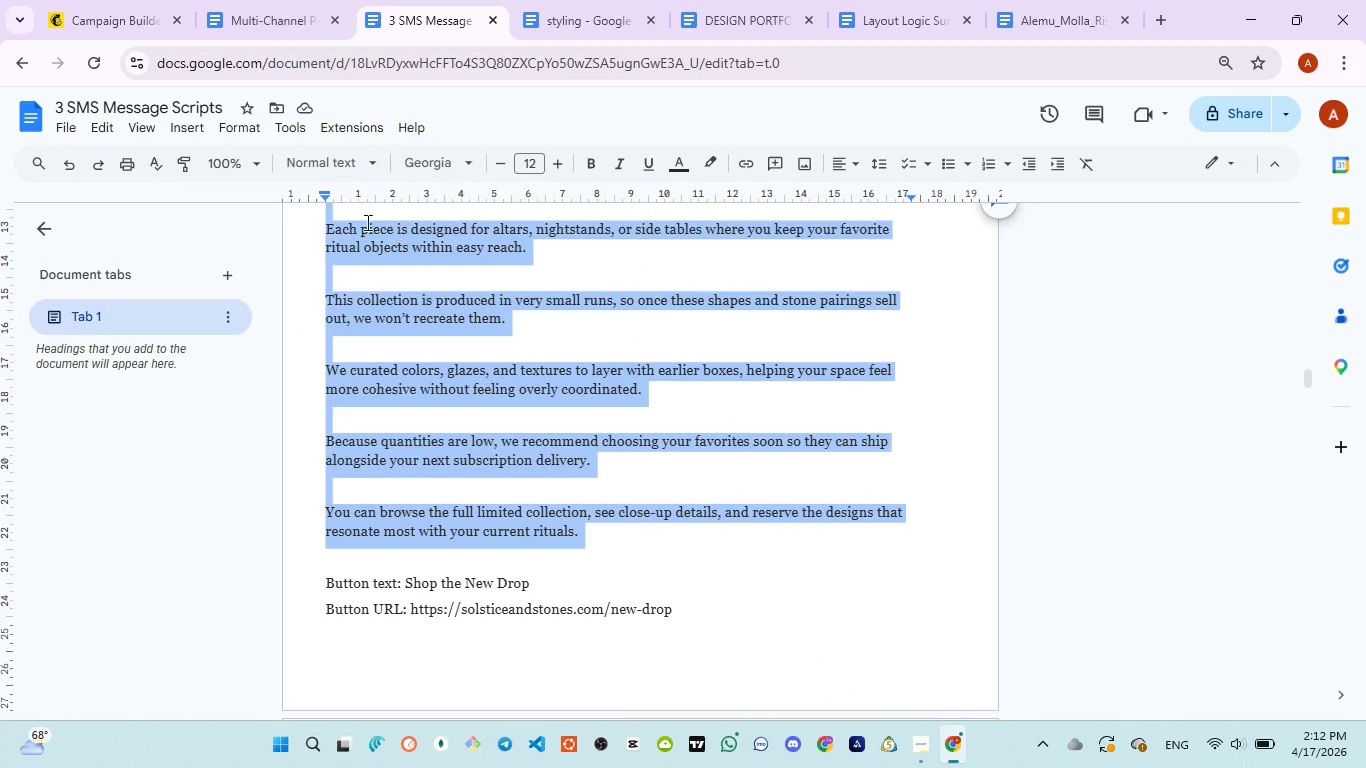 
wait(9.06)
 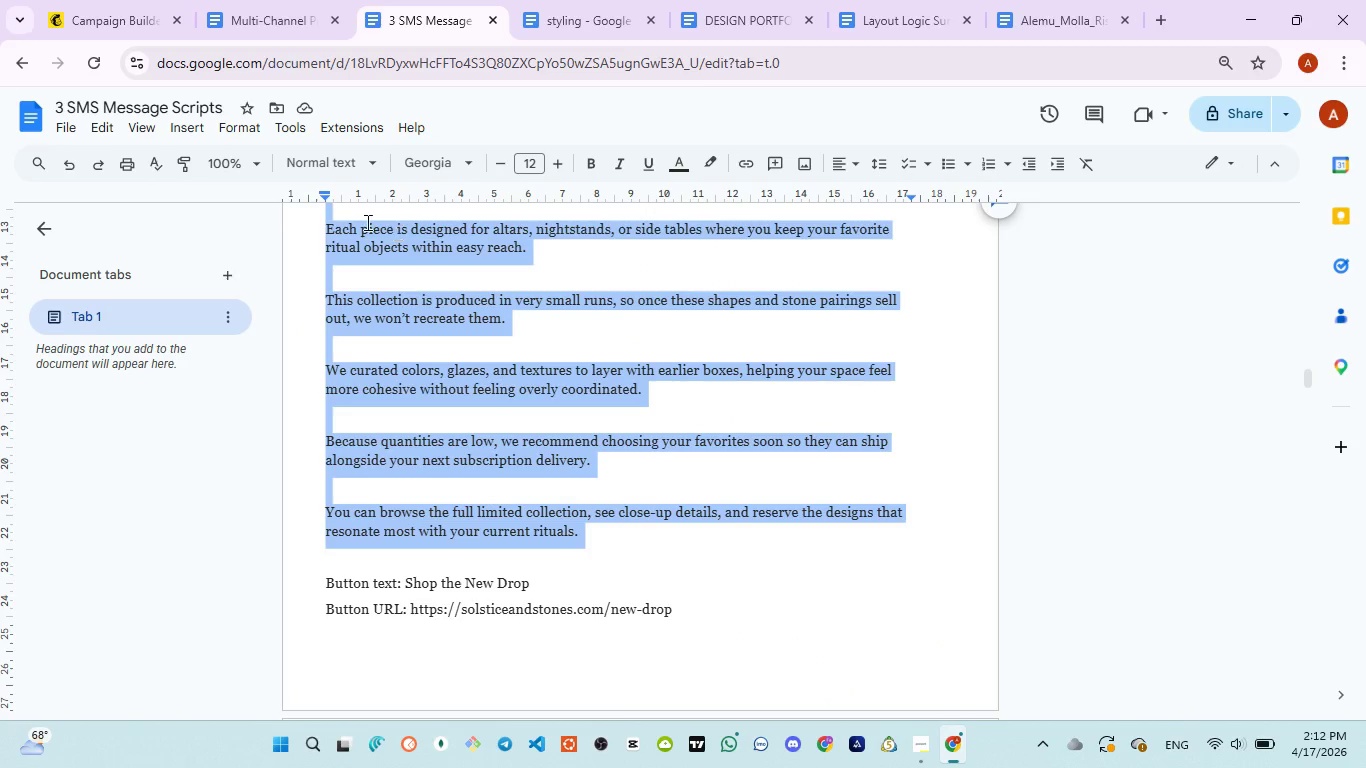 
left_click([89, 22])
 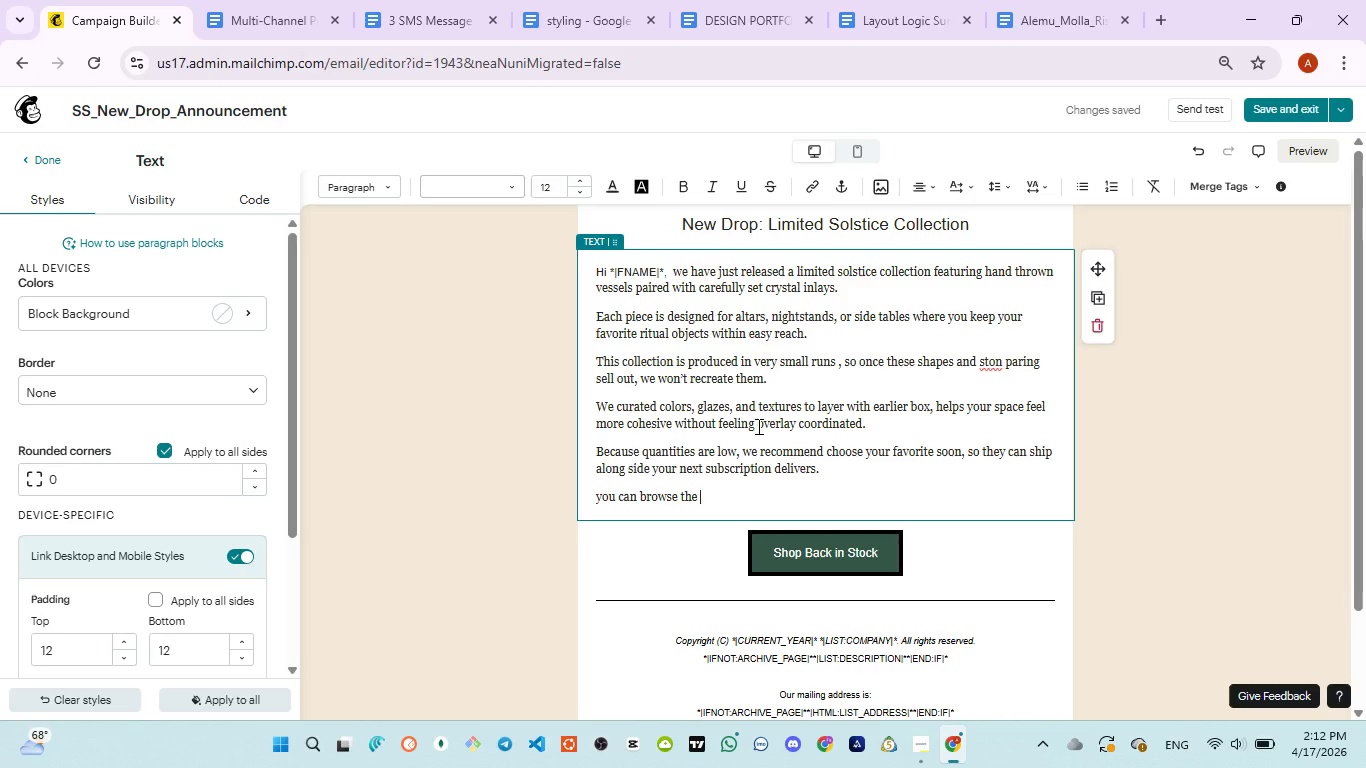 
type(full )
 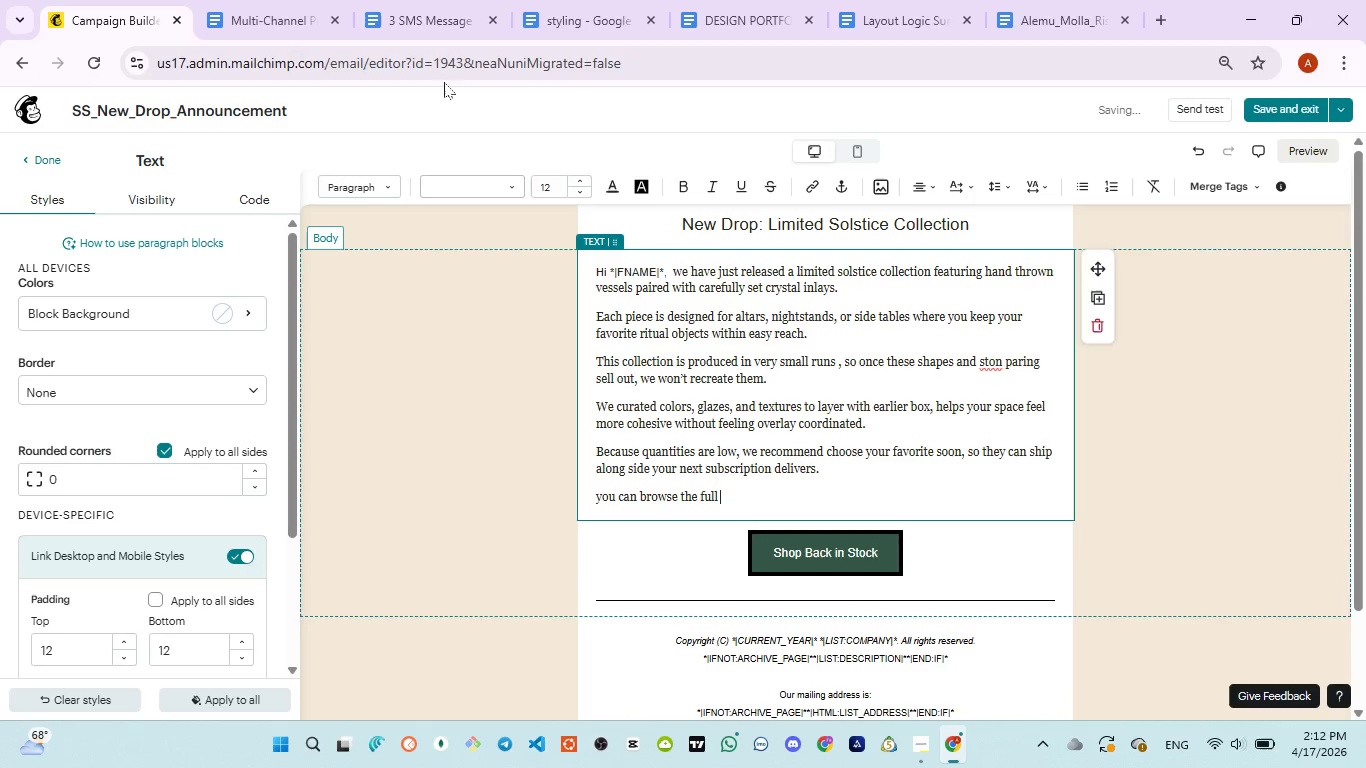 
left_click([419, 33])
 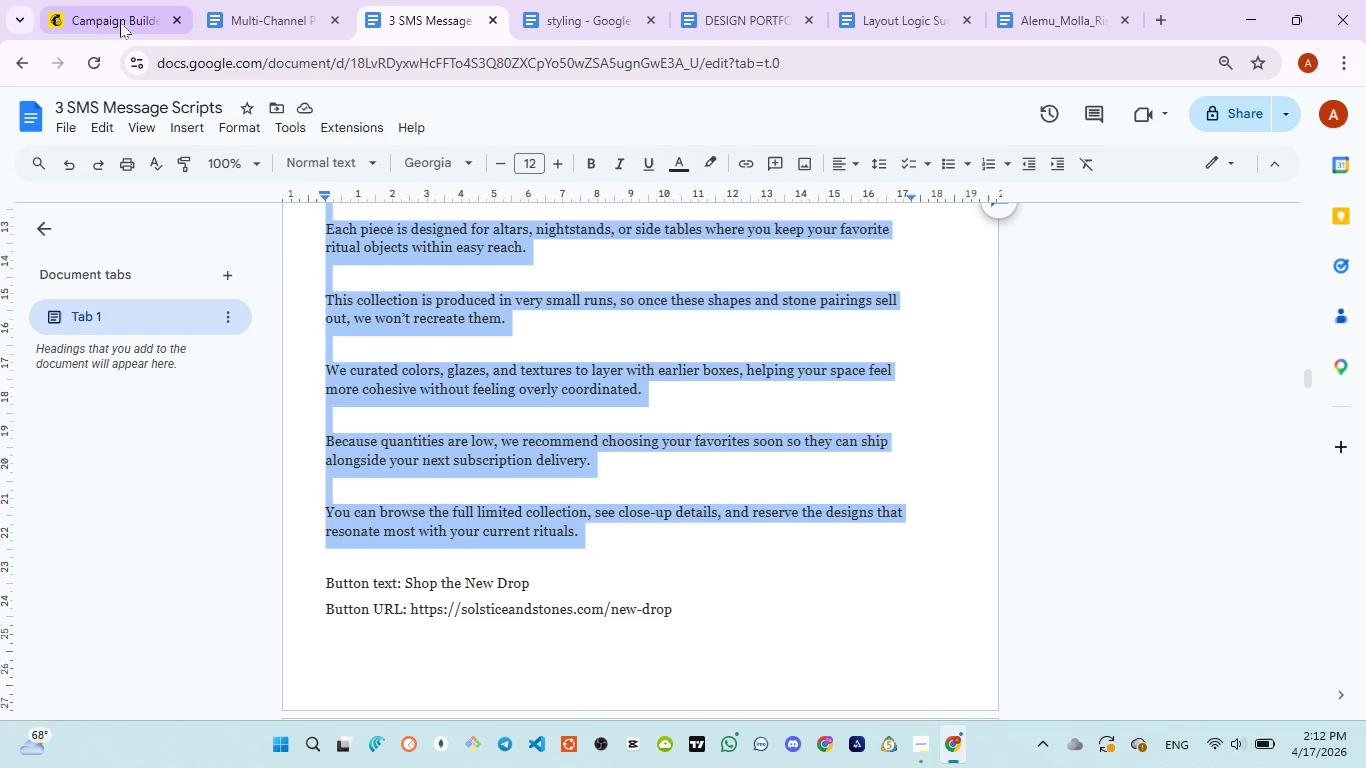 
left_click([106, 17])
 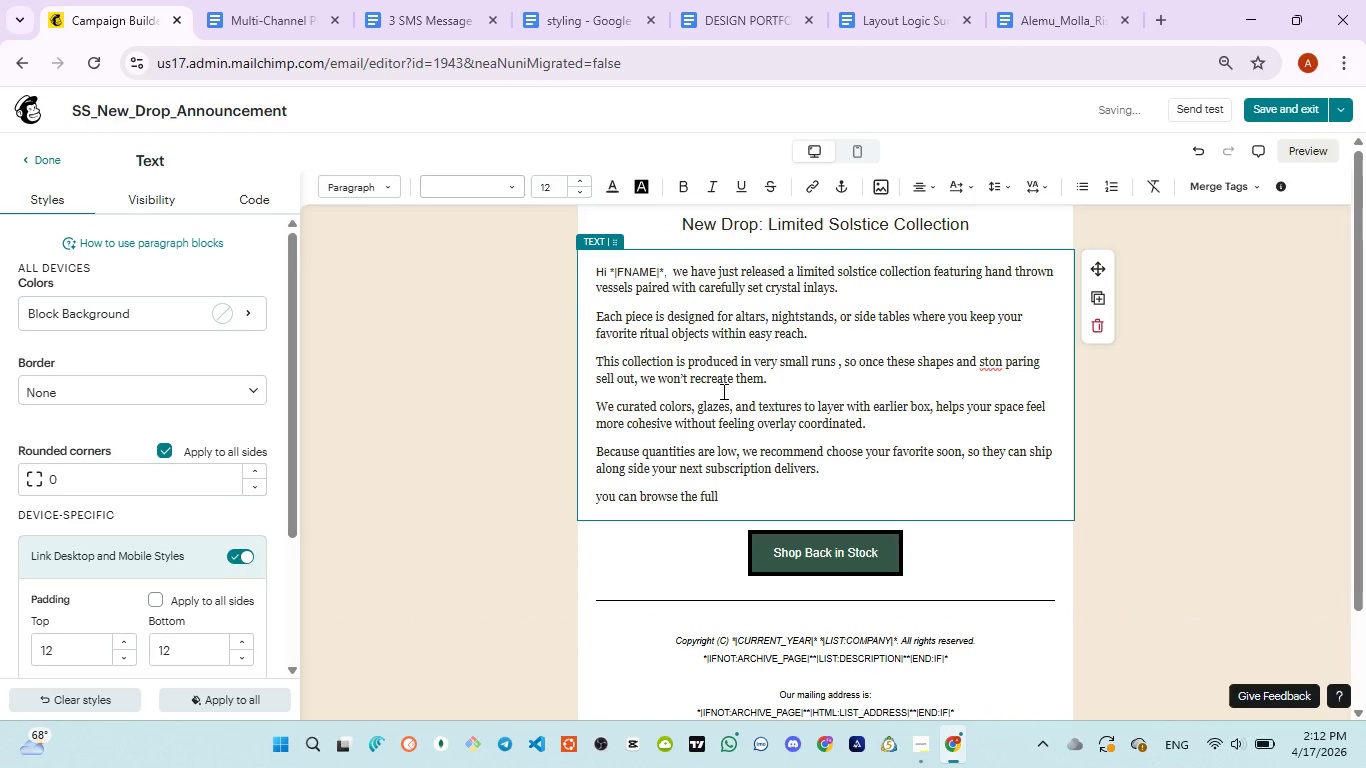 
type(limited collection )
 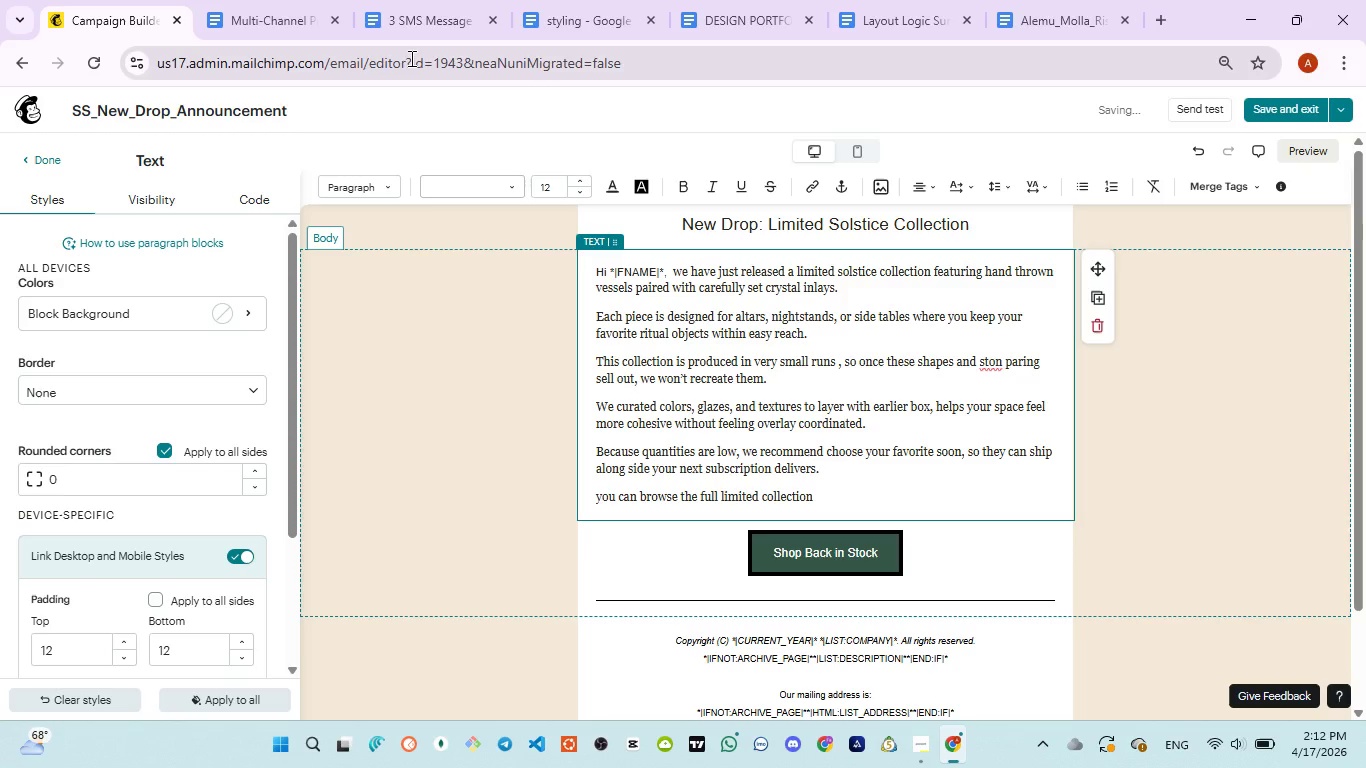 
left_click([402, 32])
 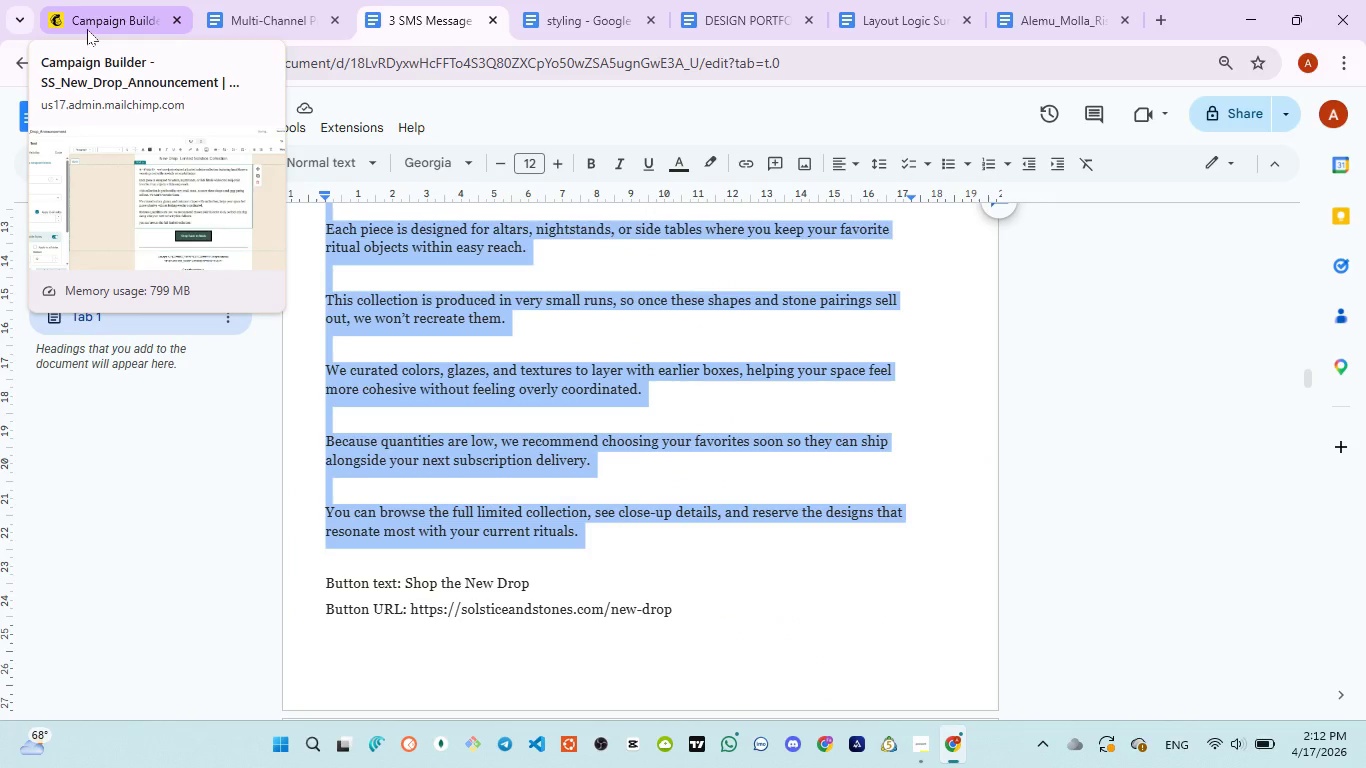 
wait(6.2)
 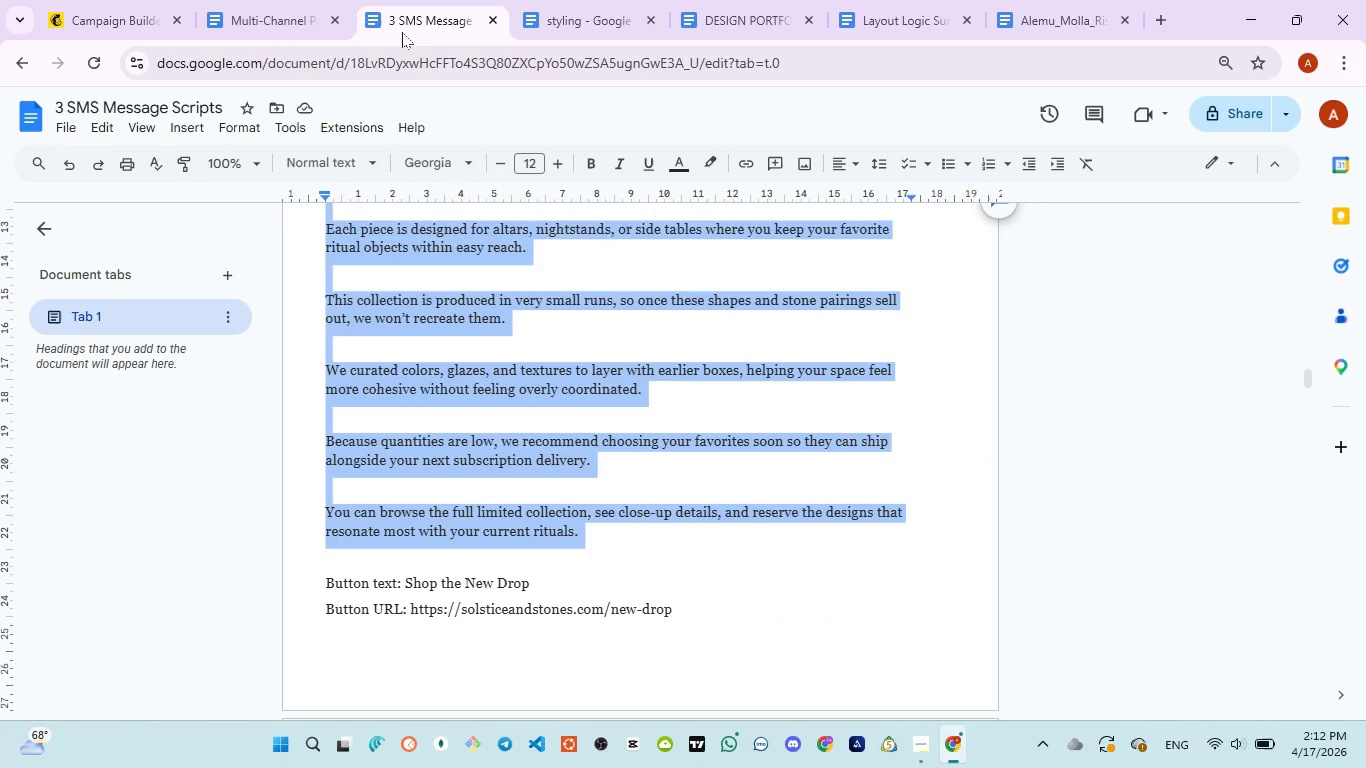 
left_click([87, 29])
 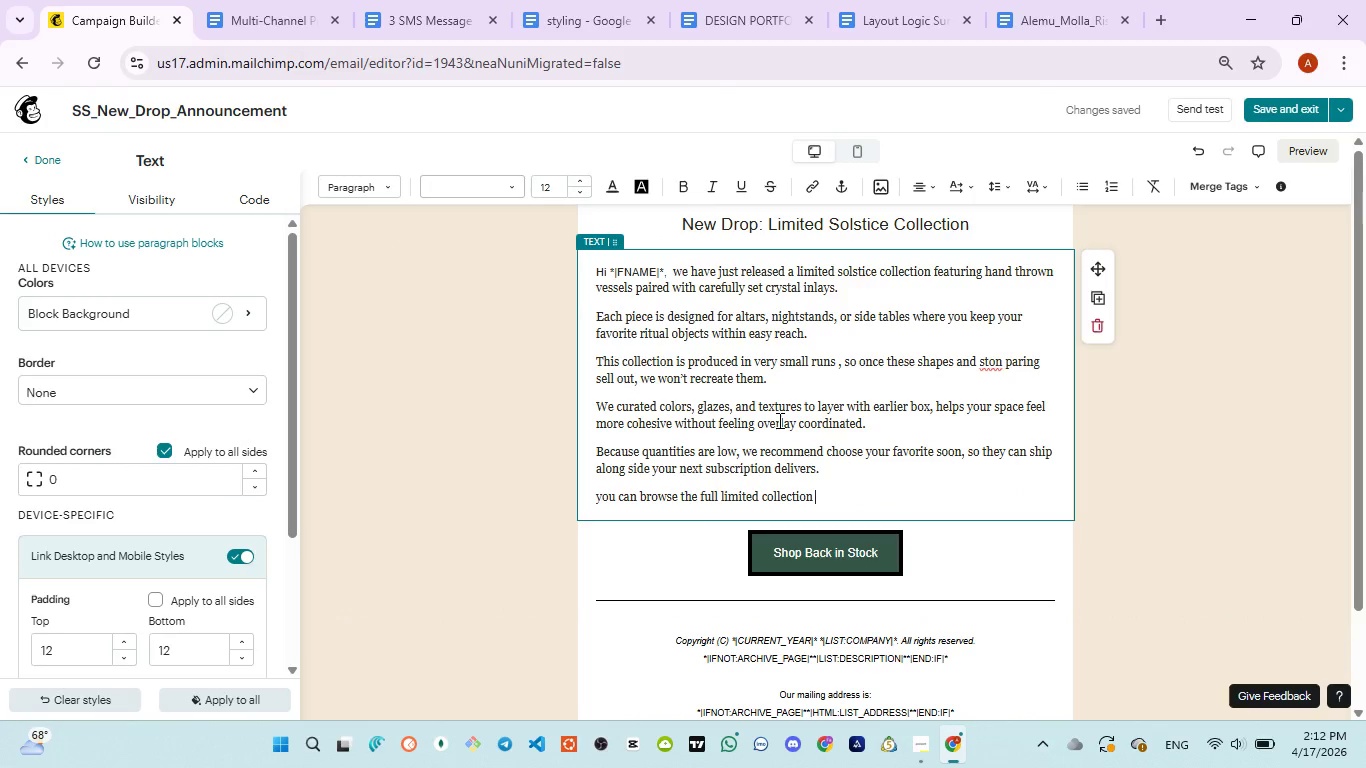 
key(ArrowLeft)
 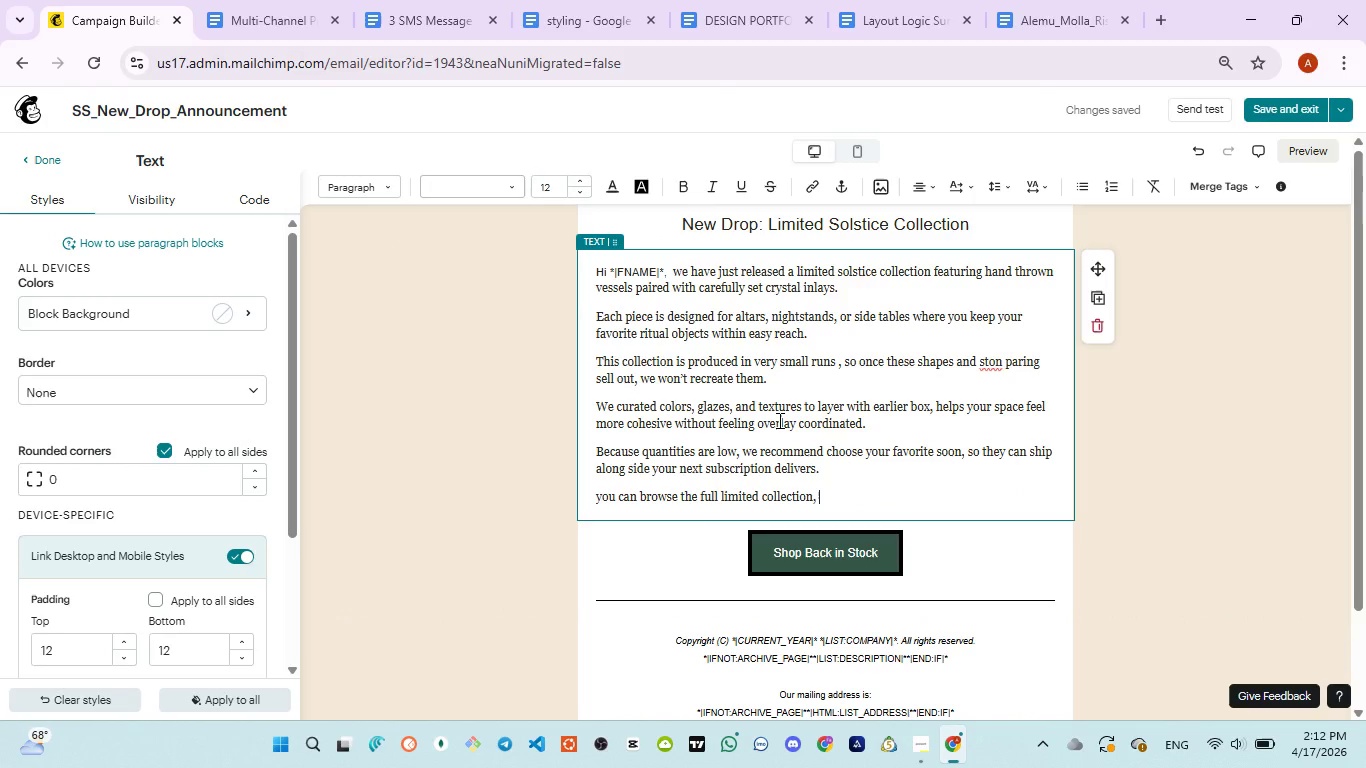 
type(, see close d)
key(Backspace)
type(u[)
key(Backspace)
type(p s)
key(Backspace)
type(details )
 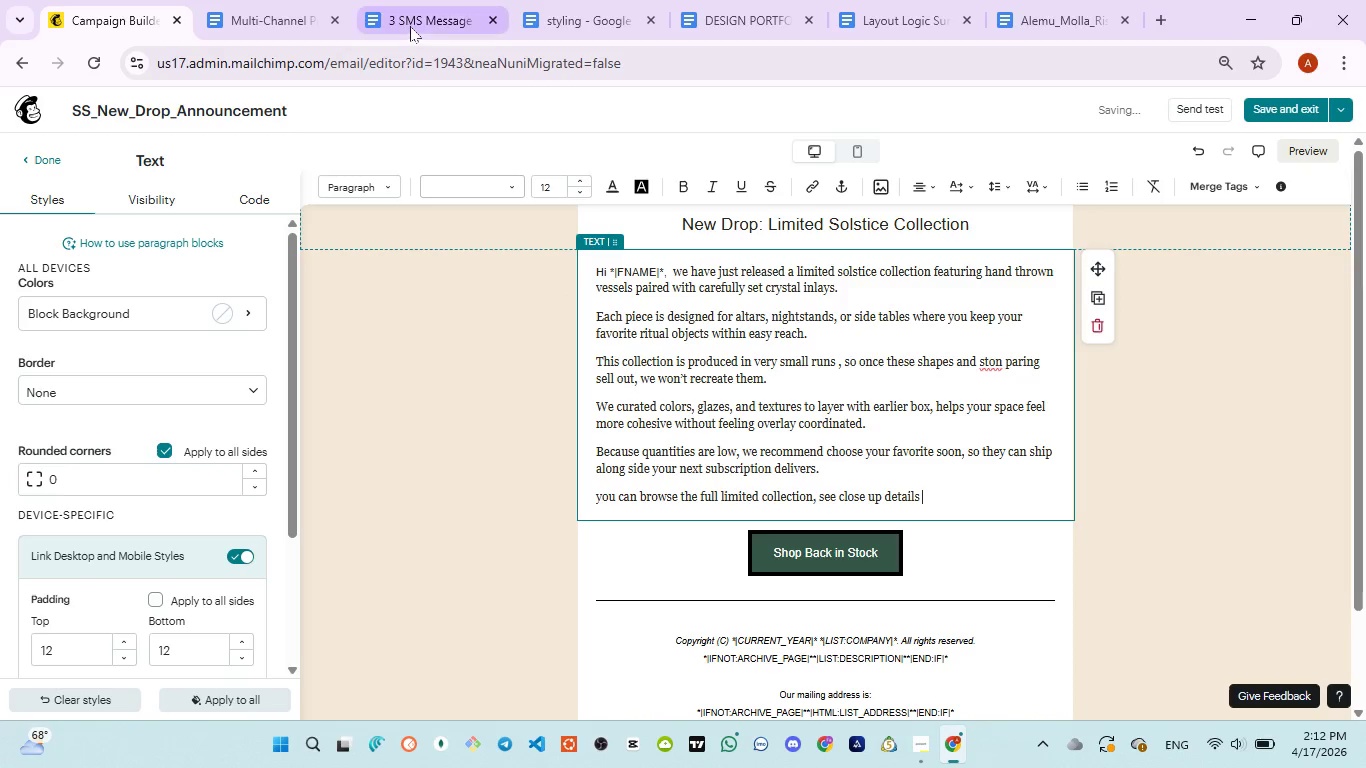 
left_click([410, 26])
 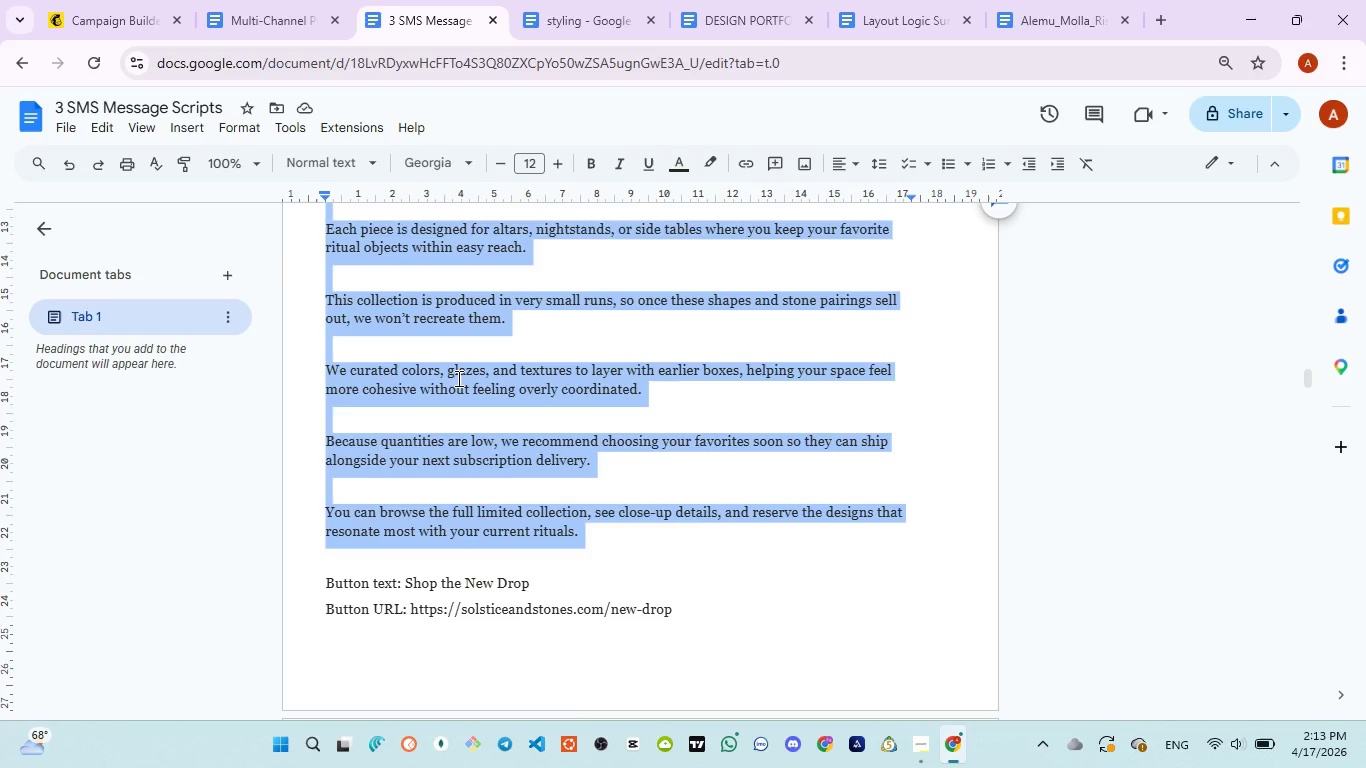 
wait(27.08)
 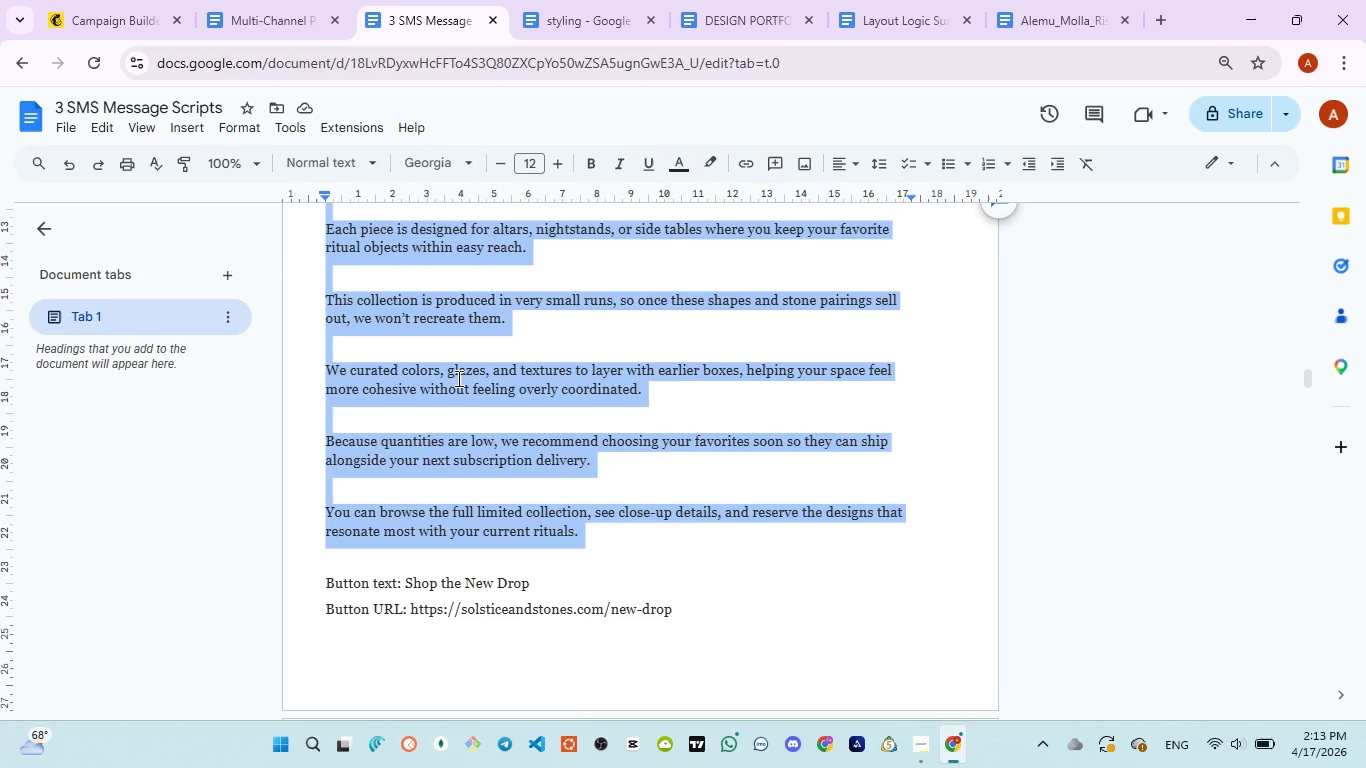 
left_click([105, 19])
 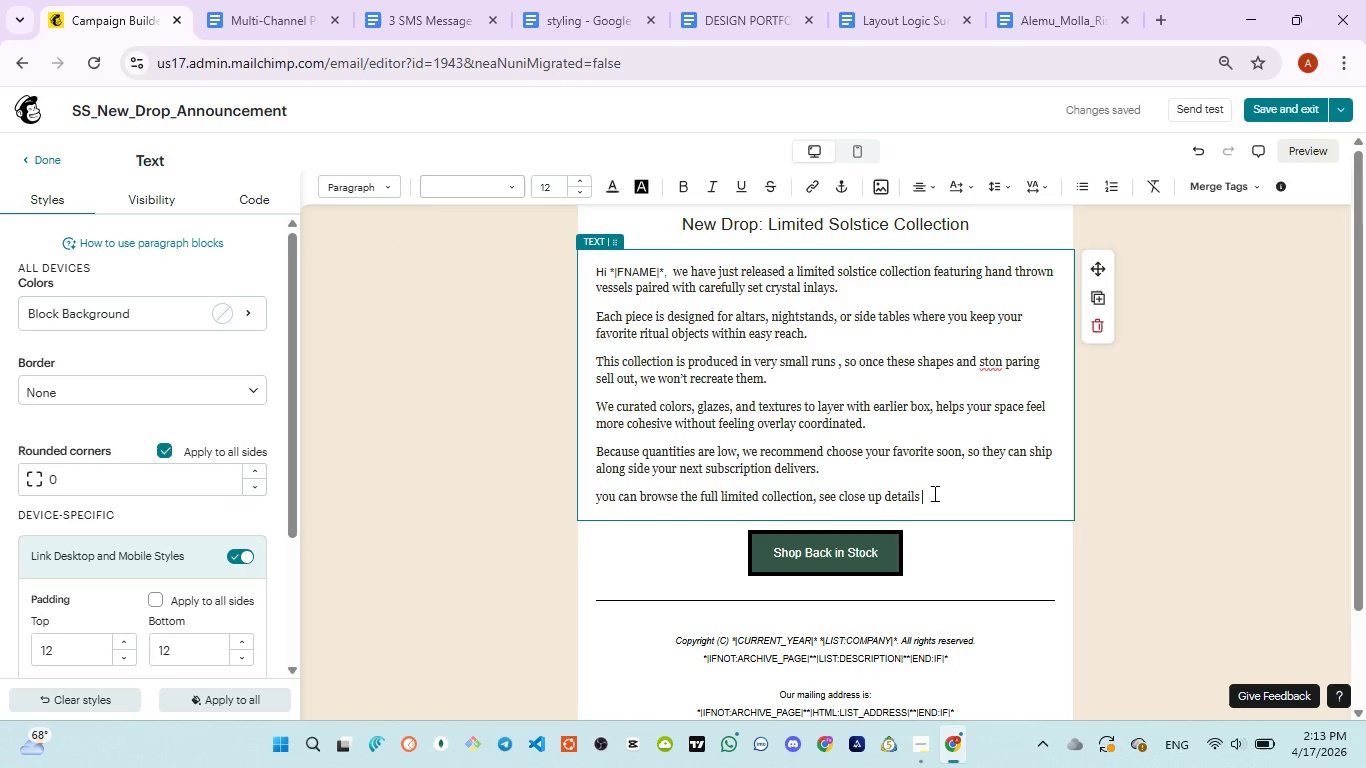 
type(and reserve the design )
 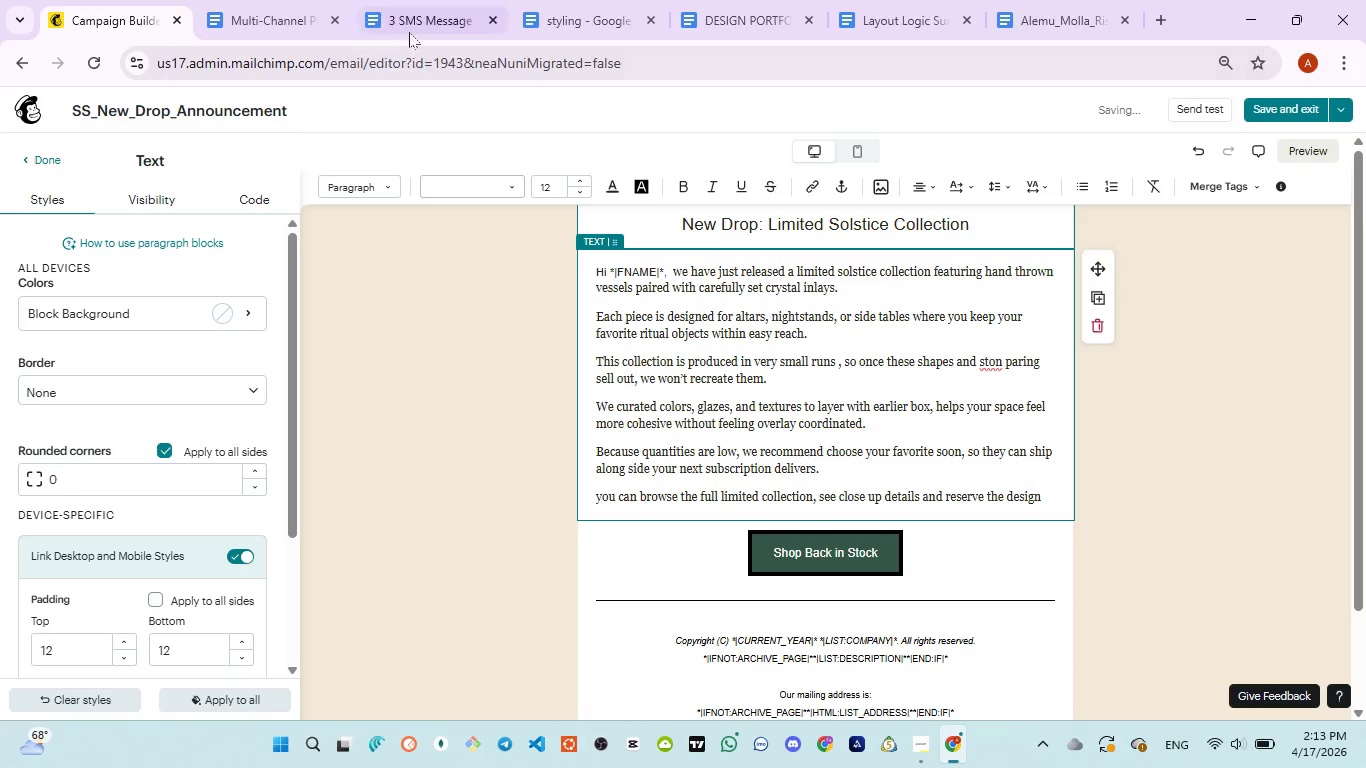 
left_click([409, 29])
 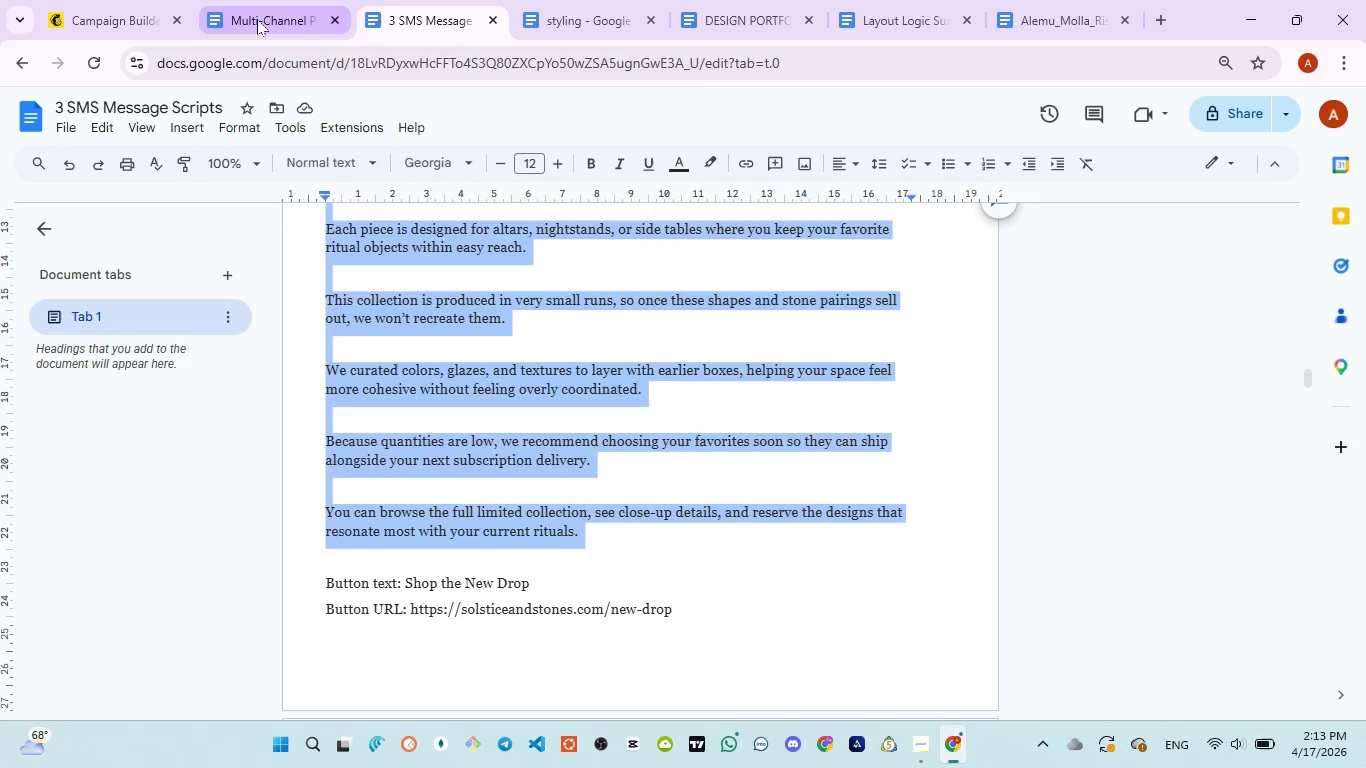 
wait(6.3)
 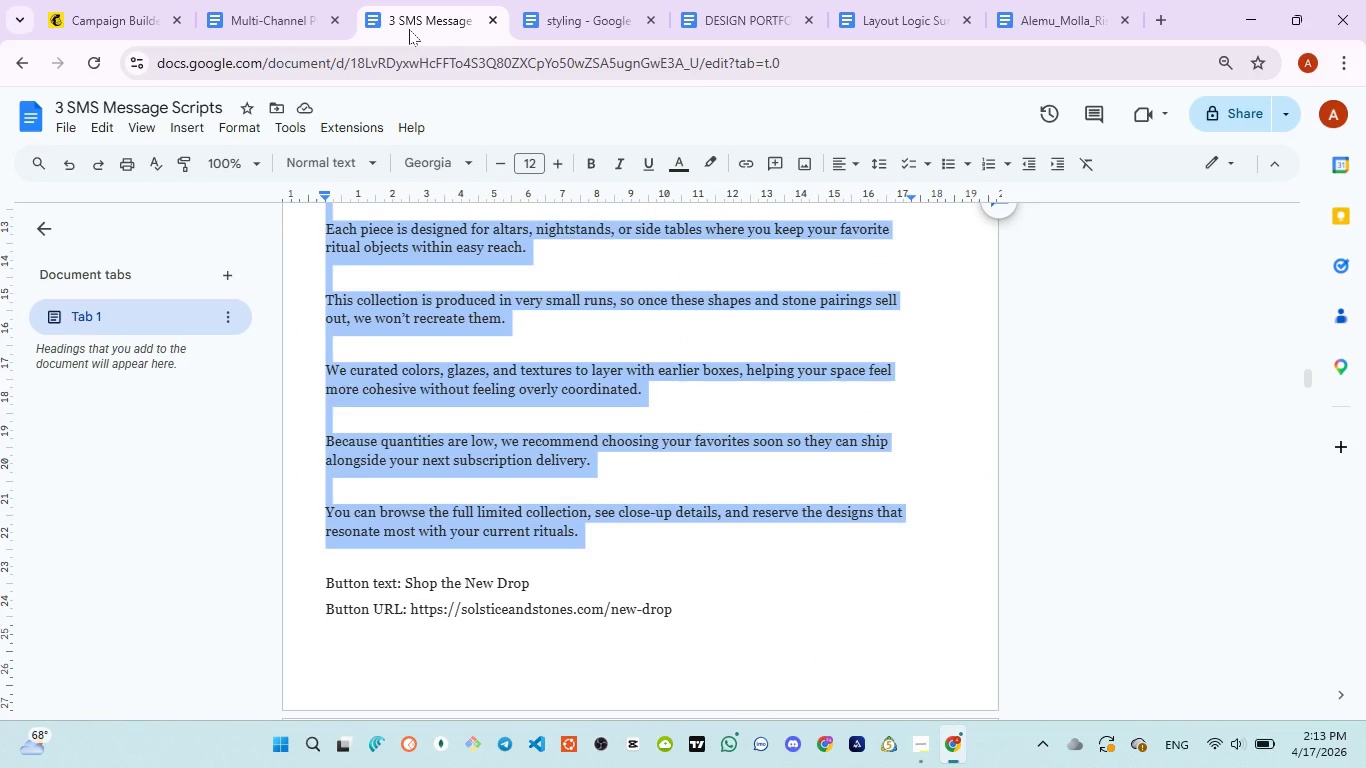 
left_click([115, 22])
 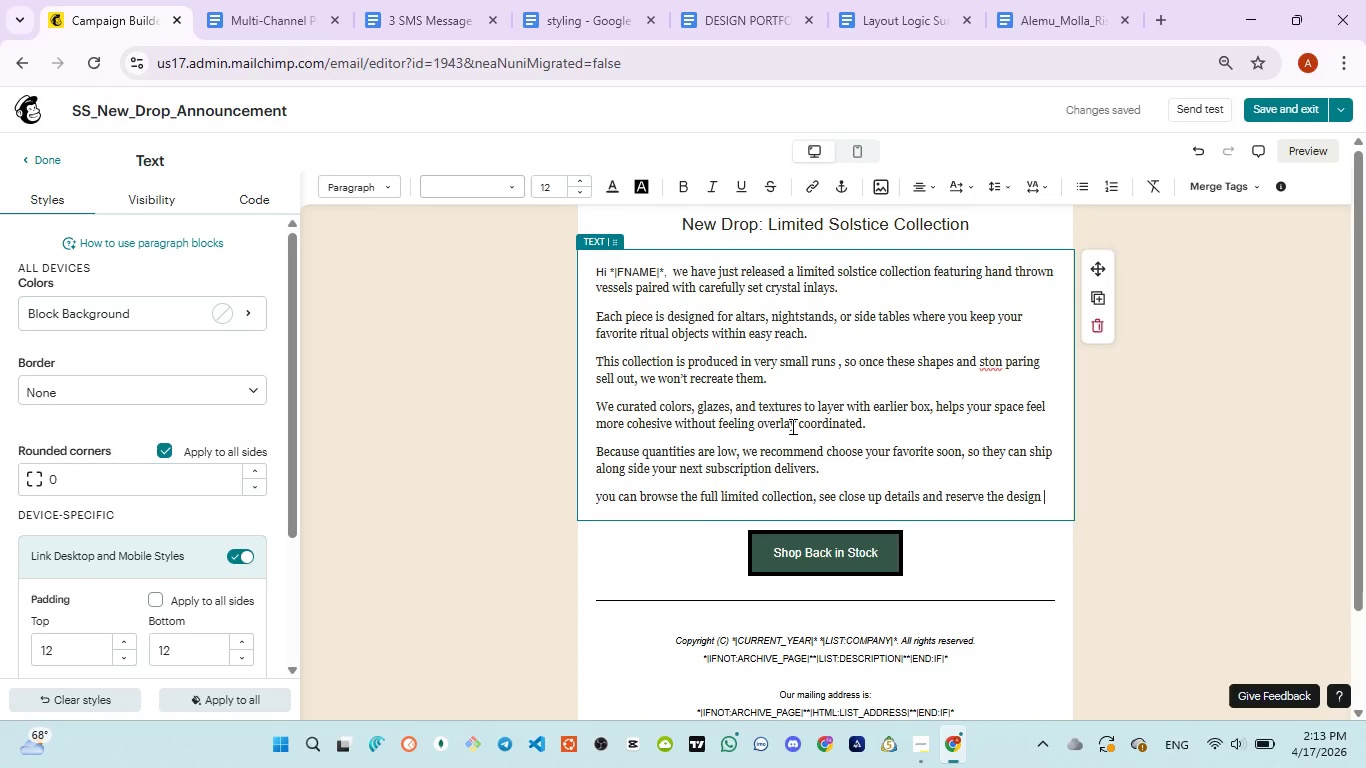 
key(ArrowLeft)
 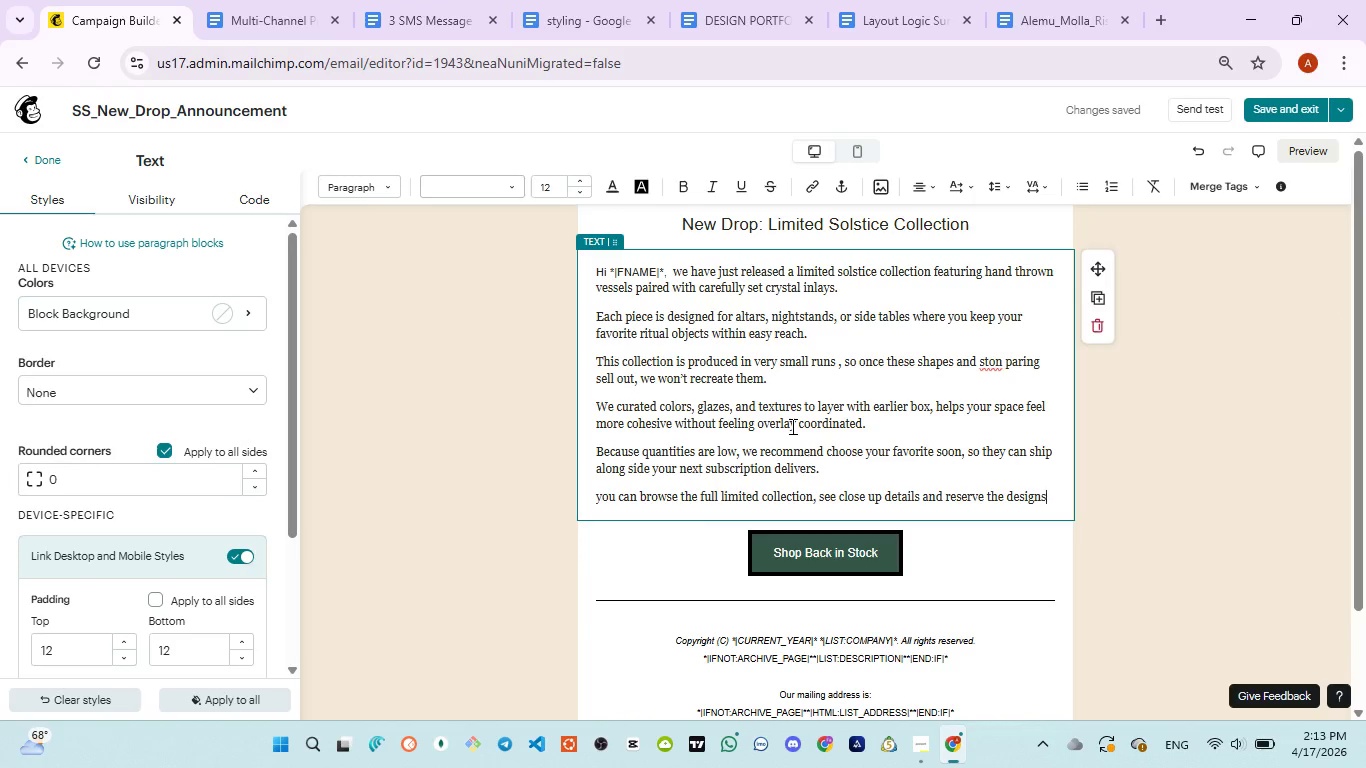 
type(s that resonate more )
 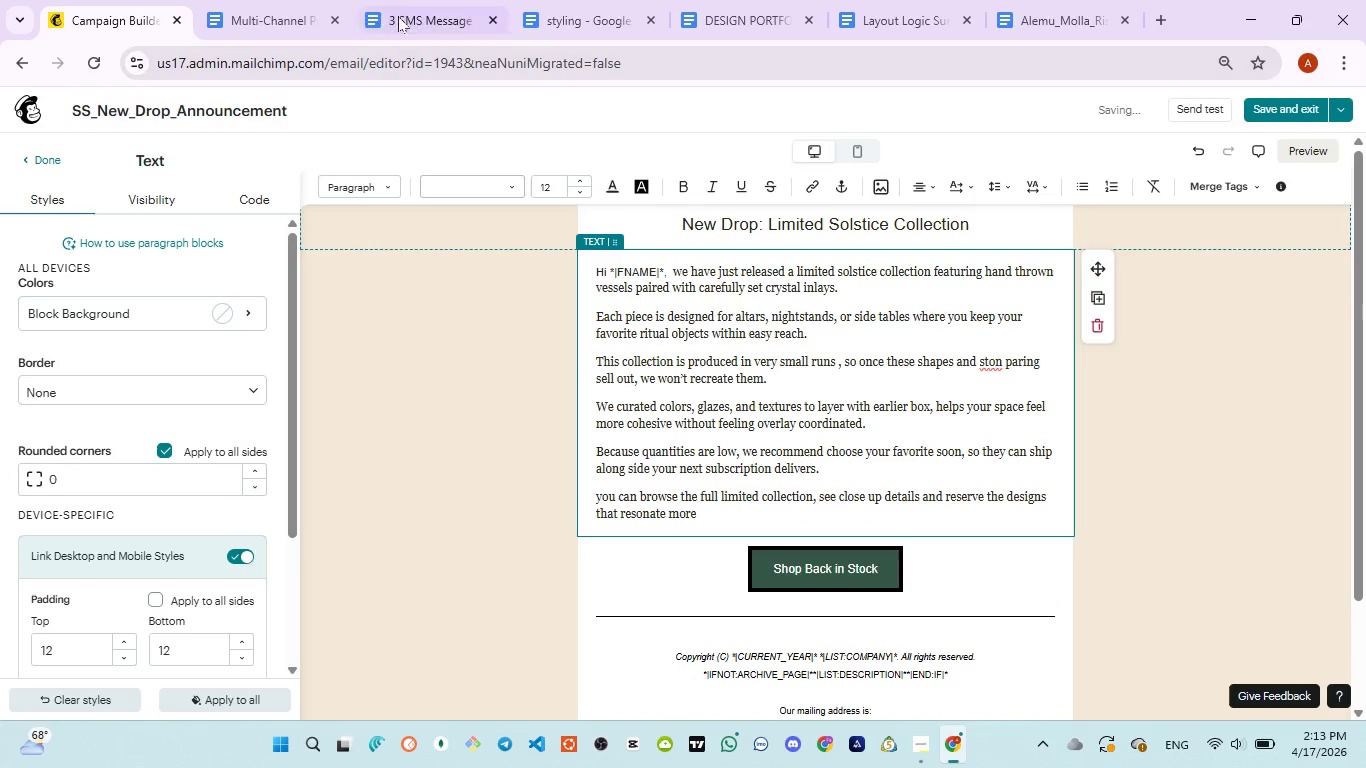 
left_click([396, 8])
 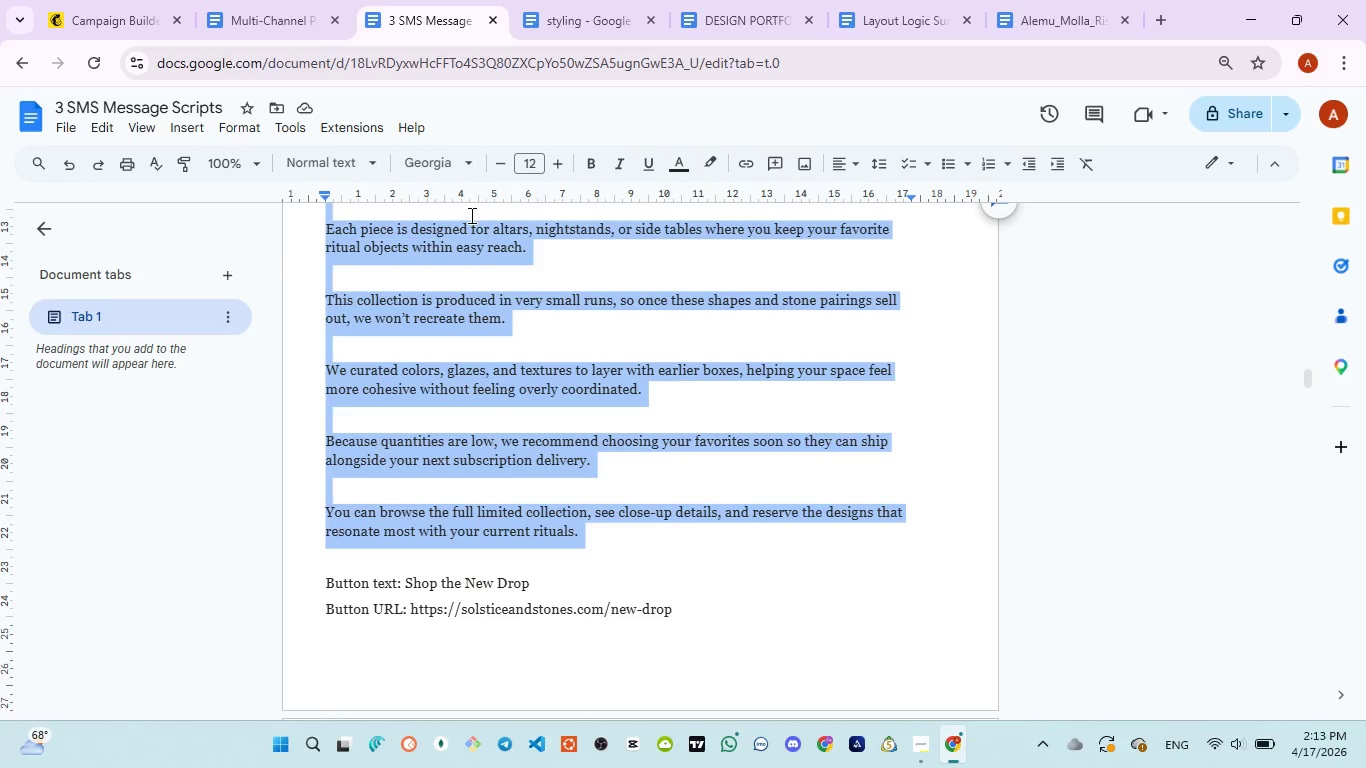 
wait(5.31)
 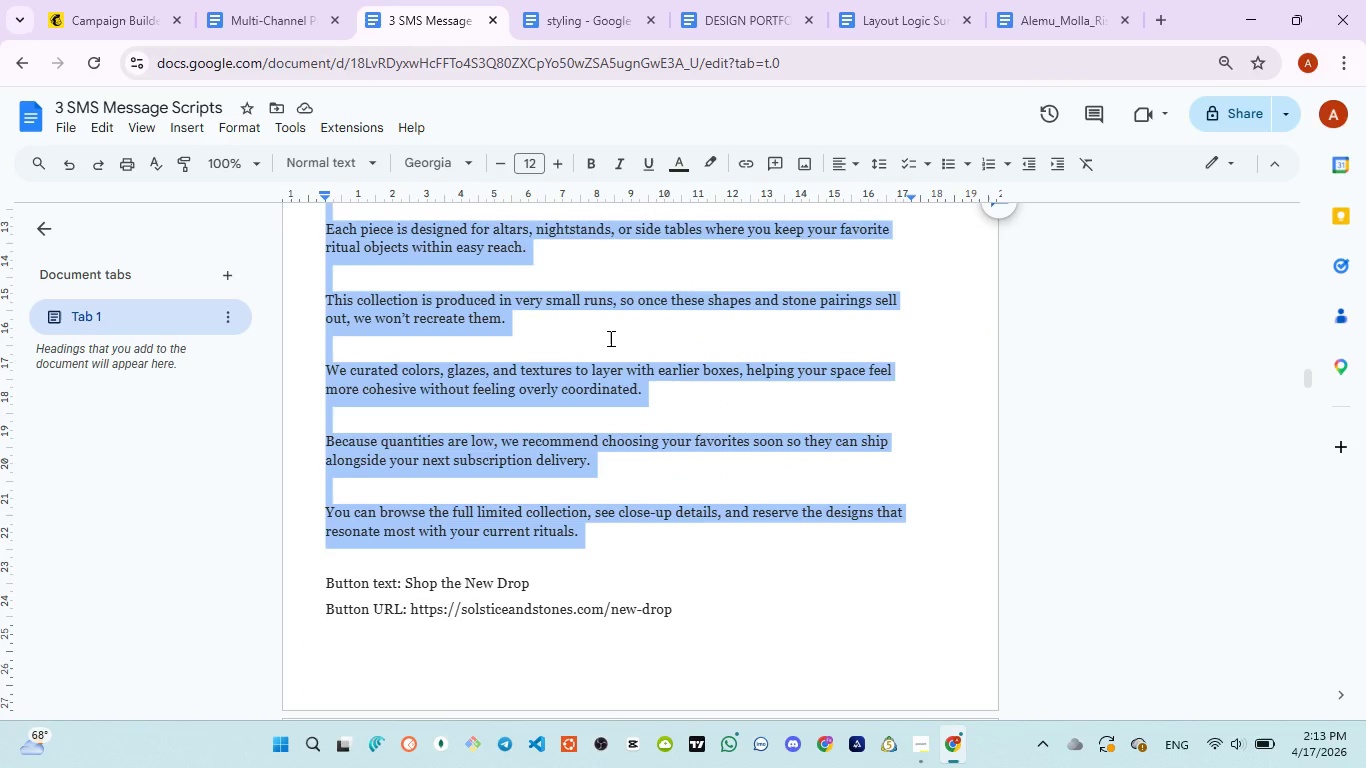 
left_click([109, 15])
 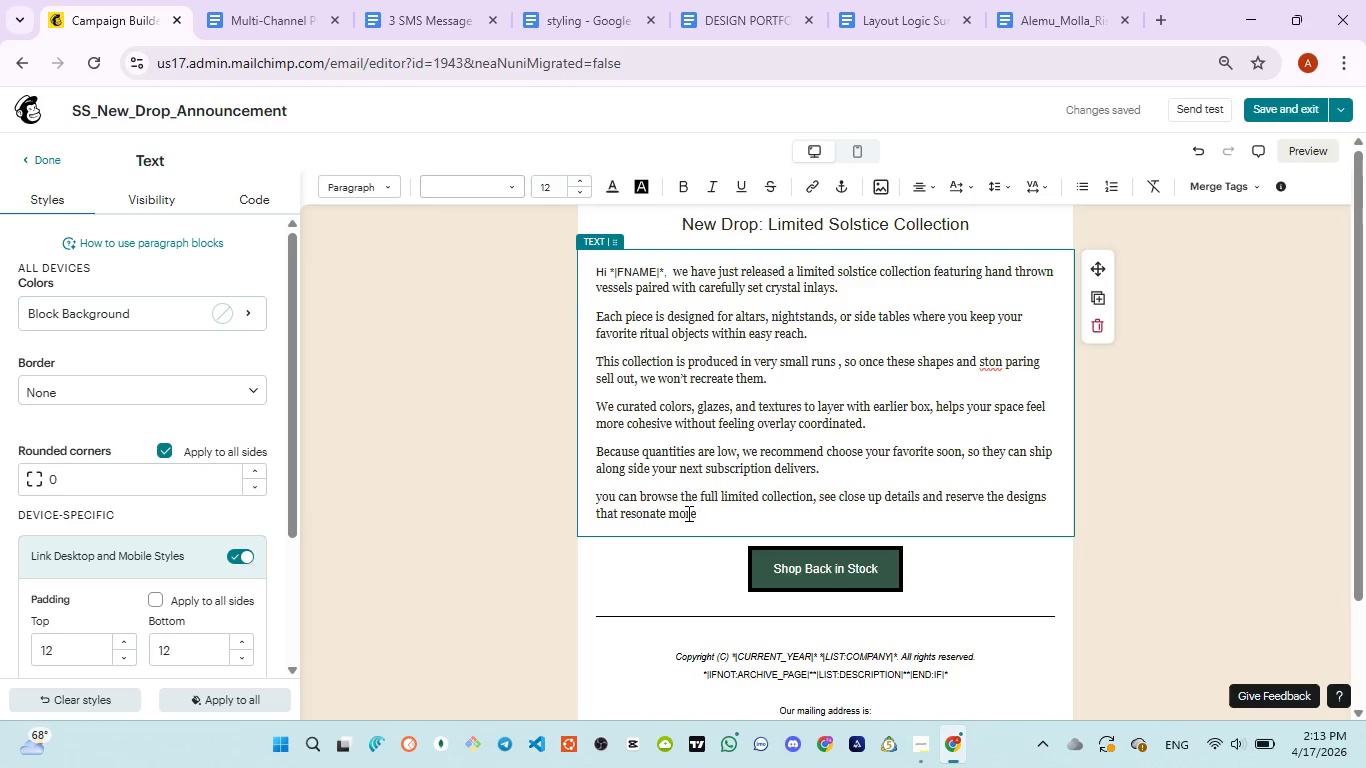 
double_click([687, 513])
 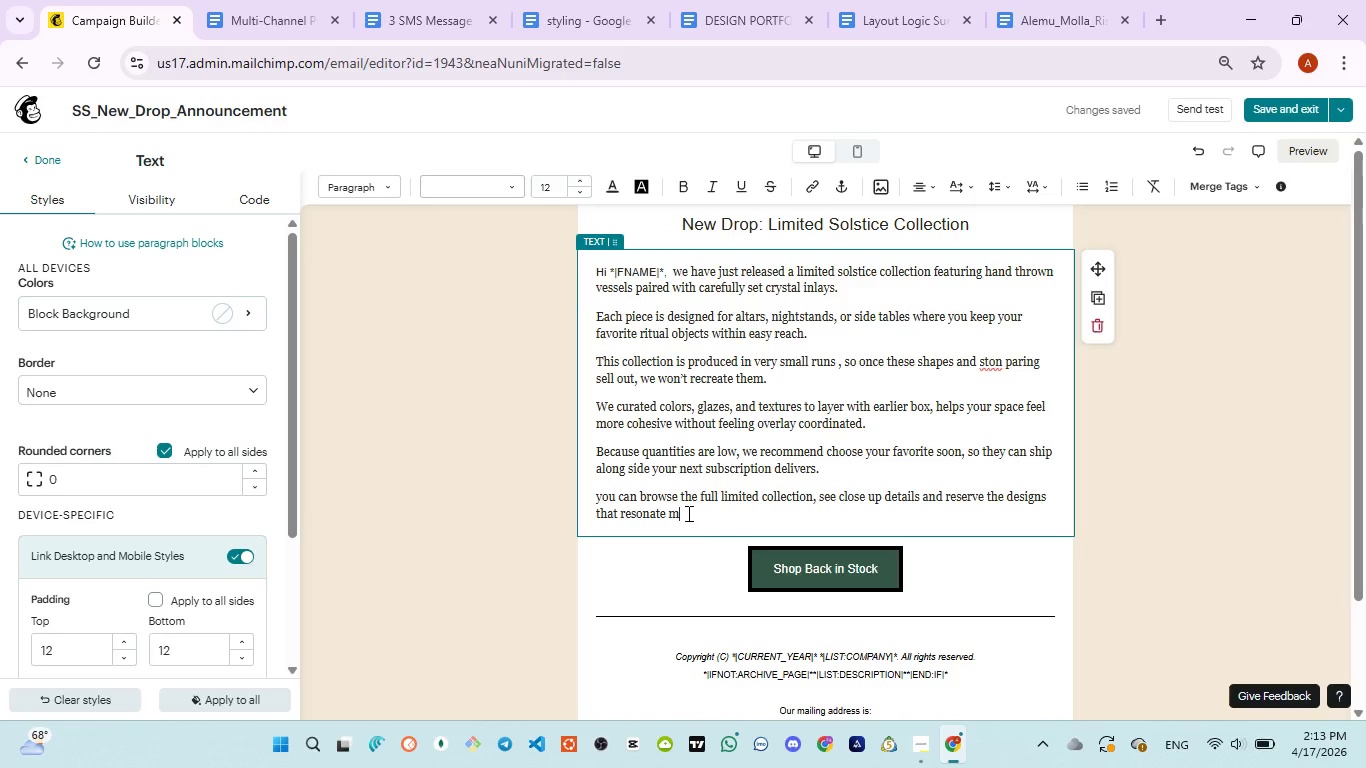 
type(most with your current rituals )
 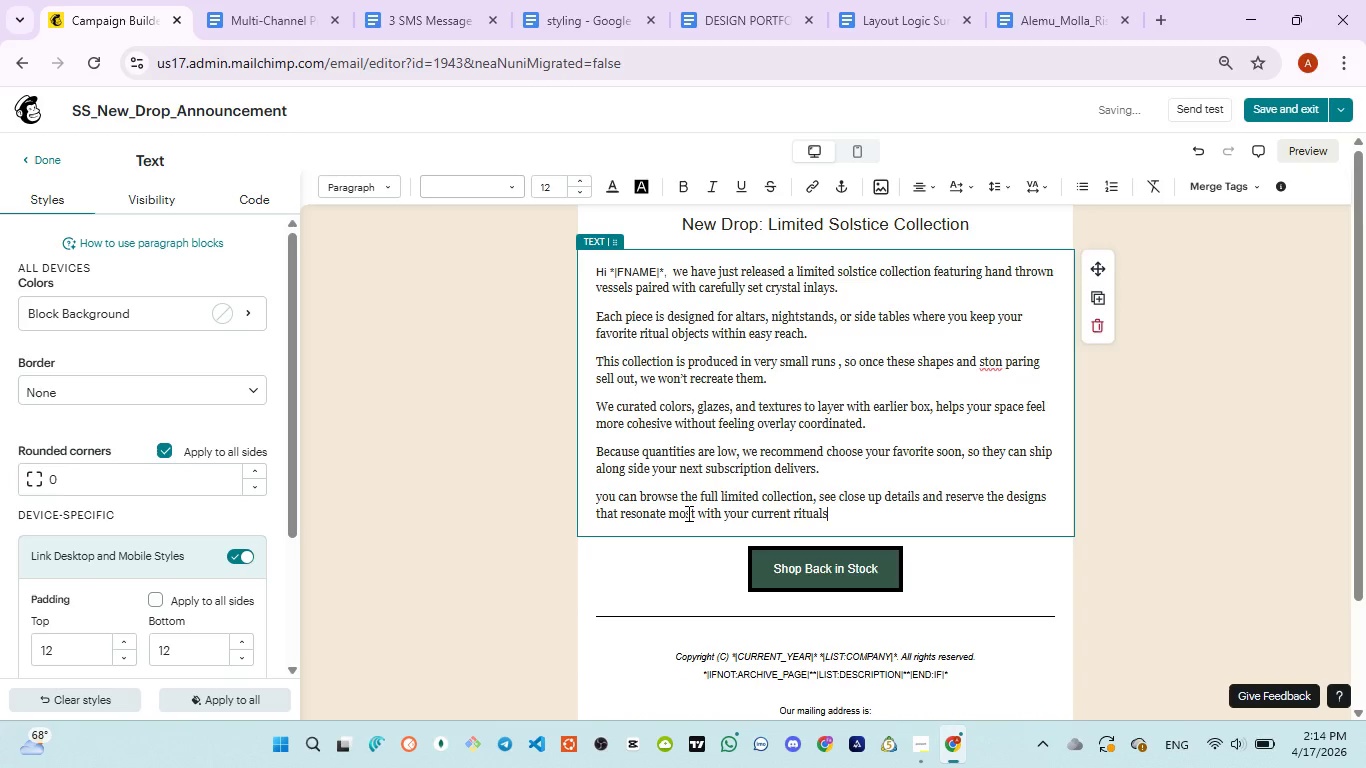 
key(ArrowLeft)
 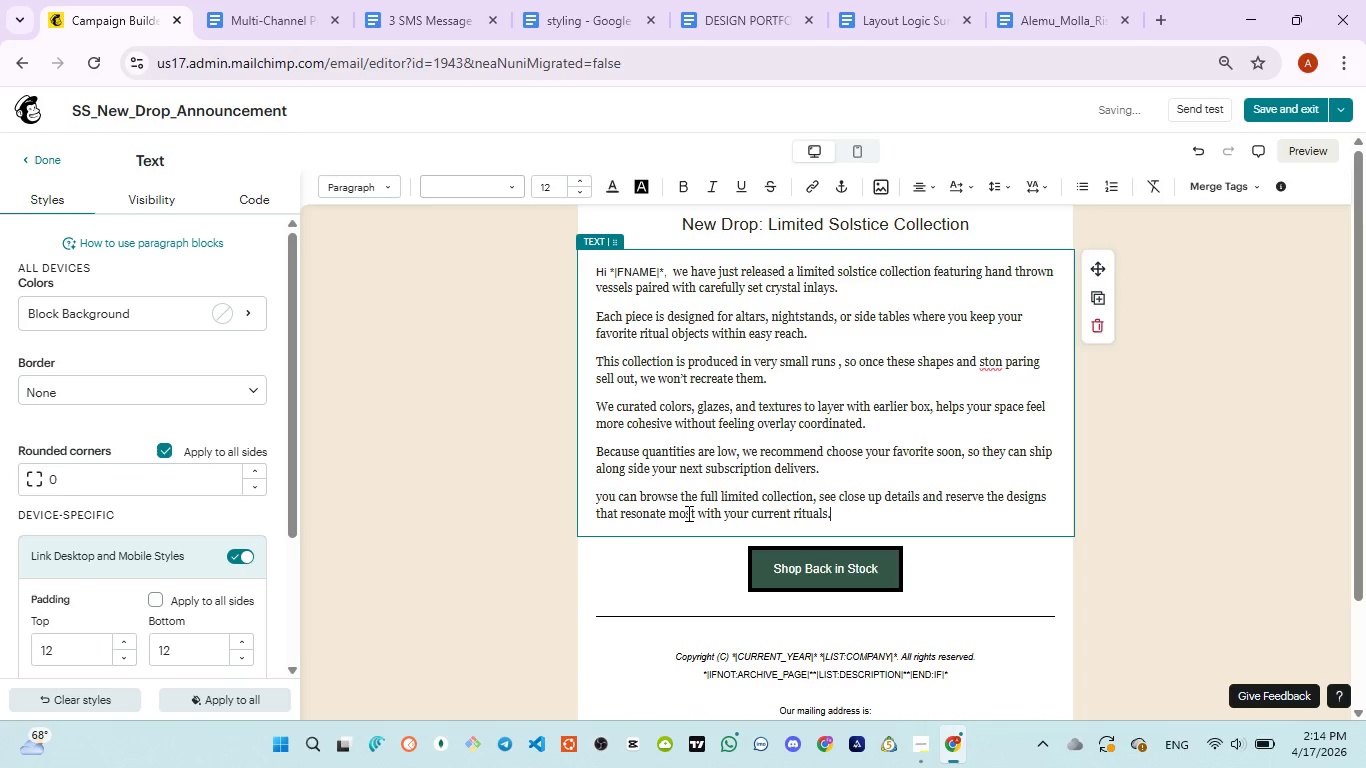 
key(Period)
 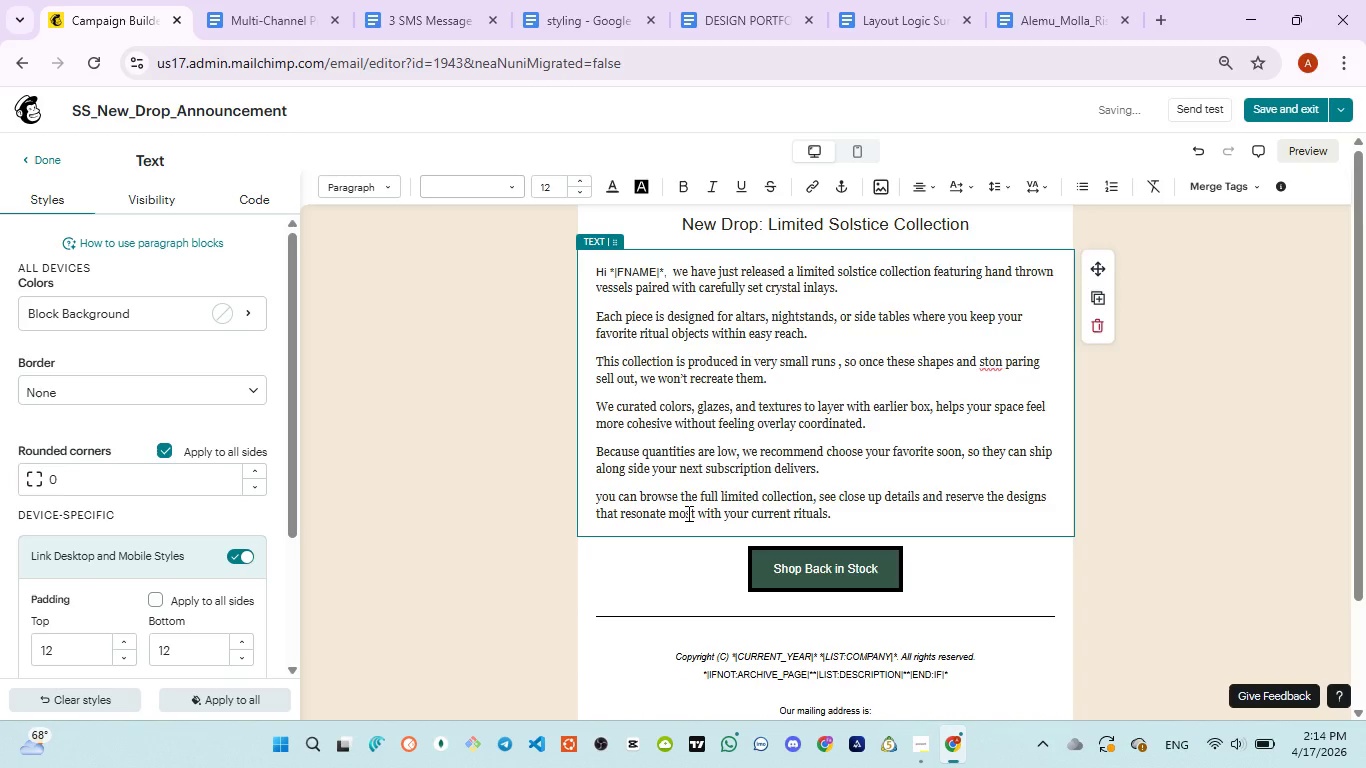 
key(Control+ControlLeft)
 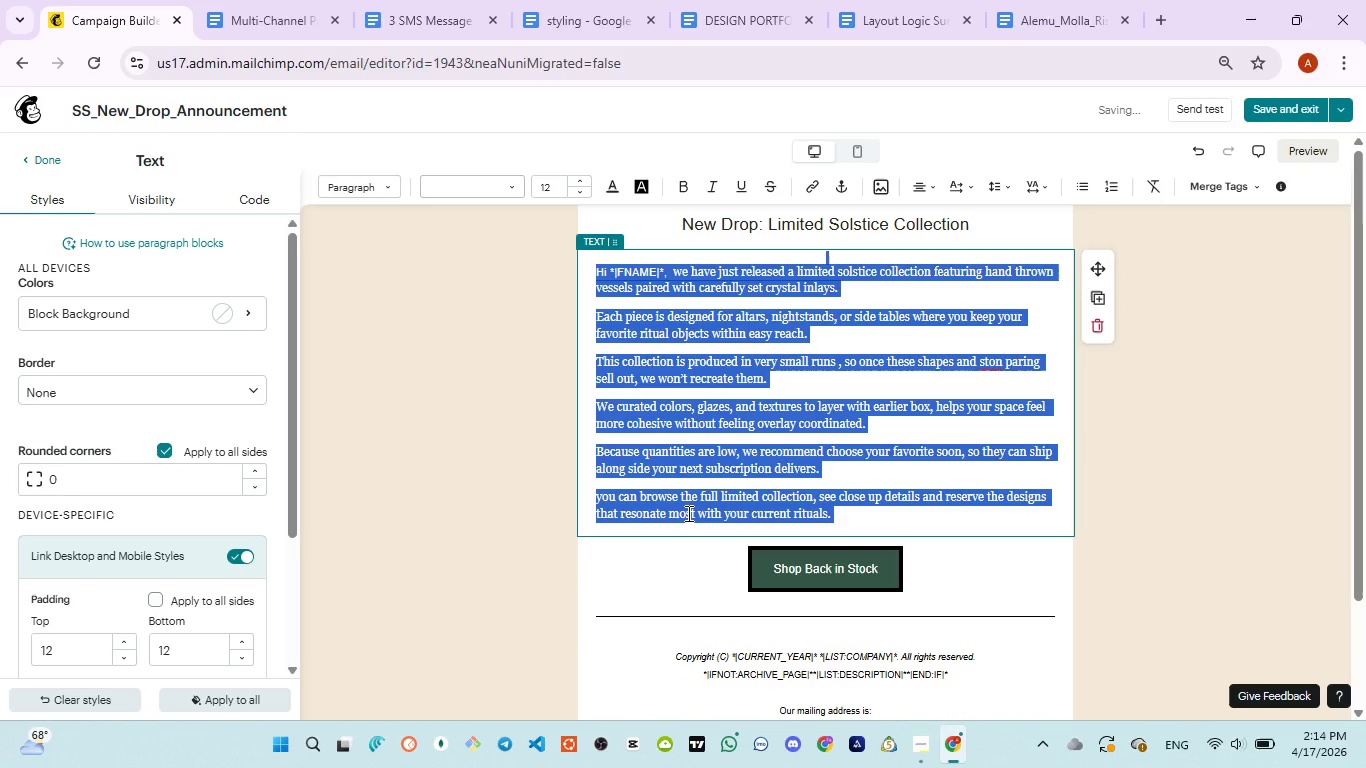 
key(Control+A)
 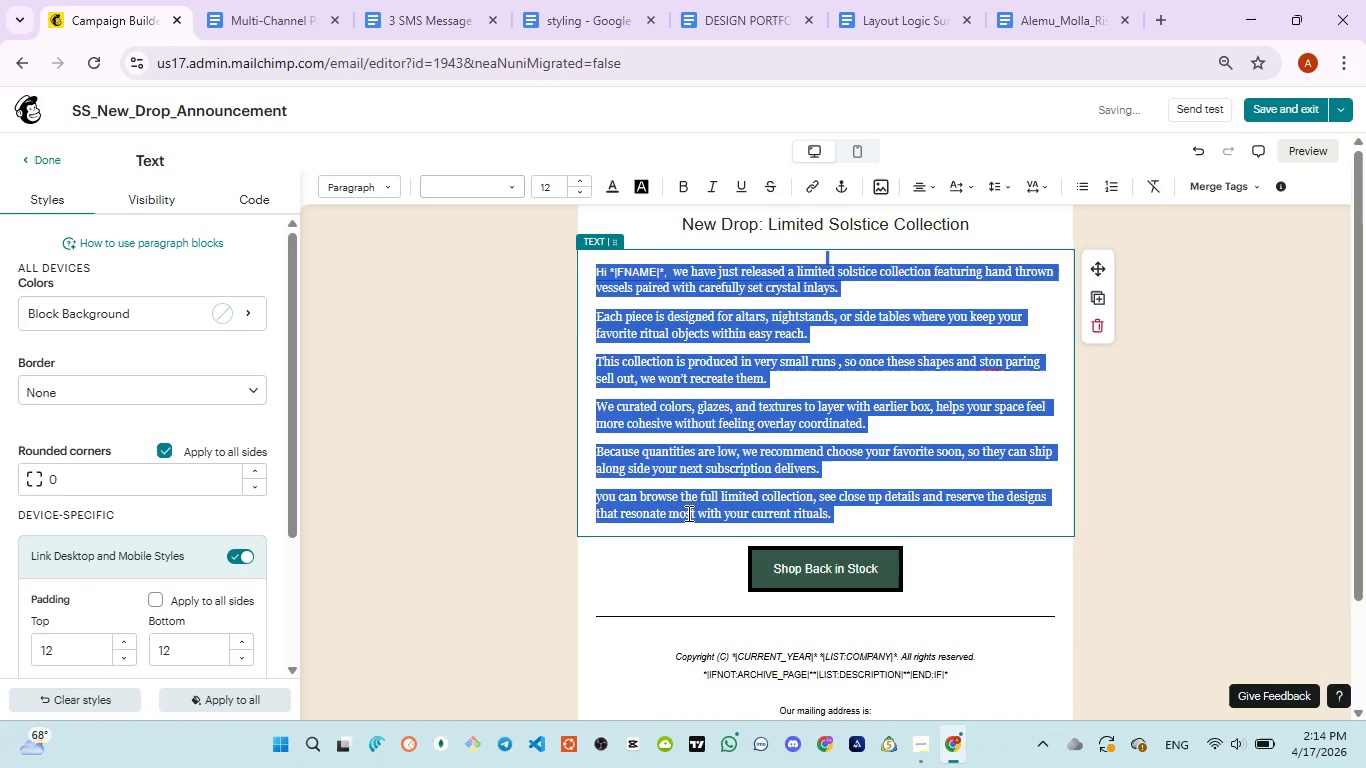 
key(Control+ControlLeft)
 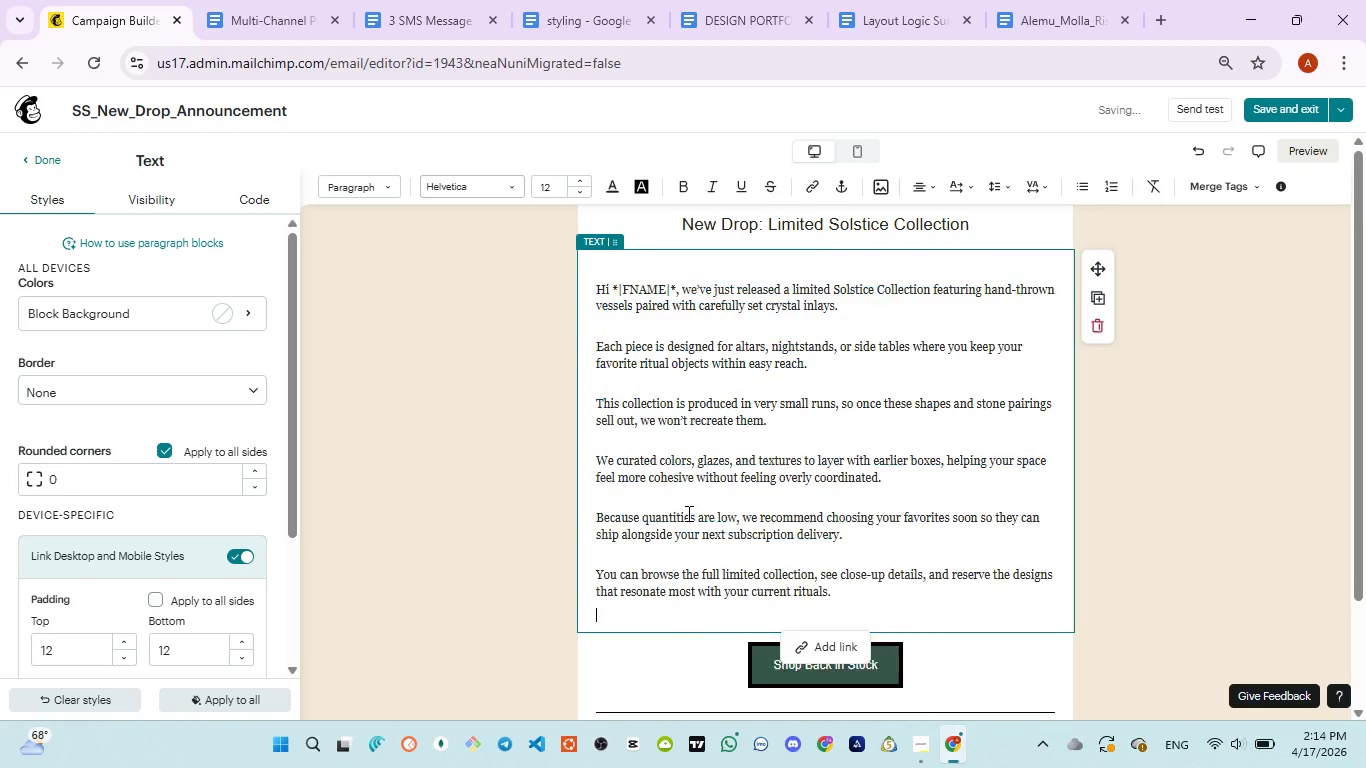 
key(Control+V)
 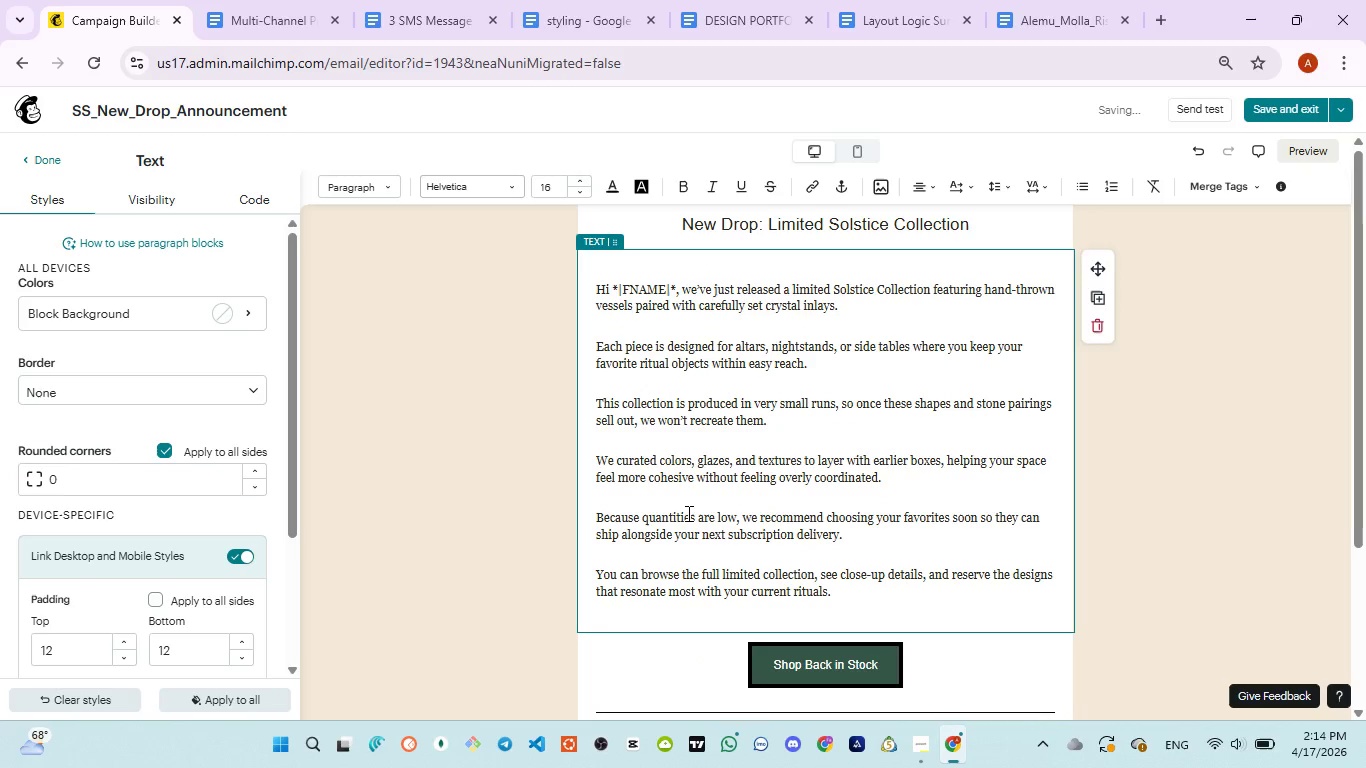 
key(Backspace)
 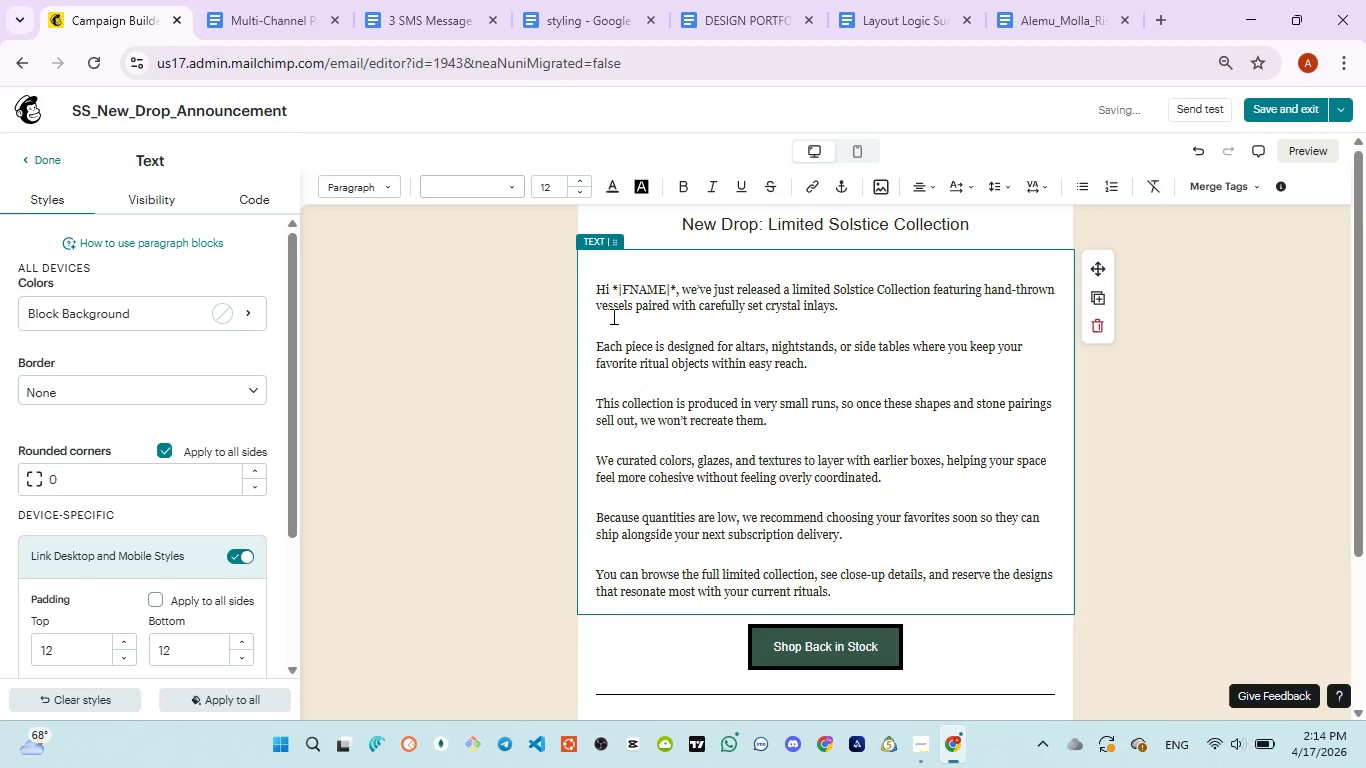 
left_click([598, 292])
 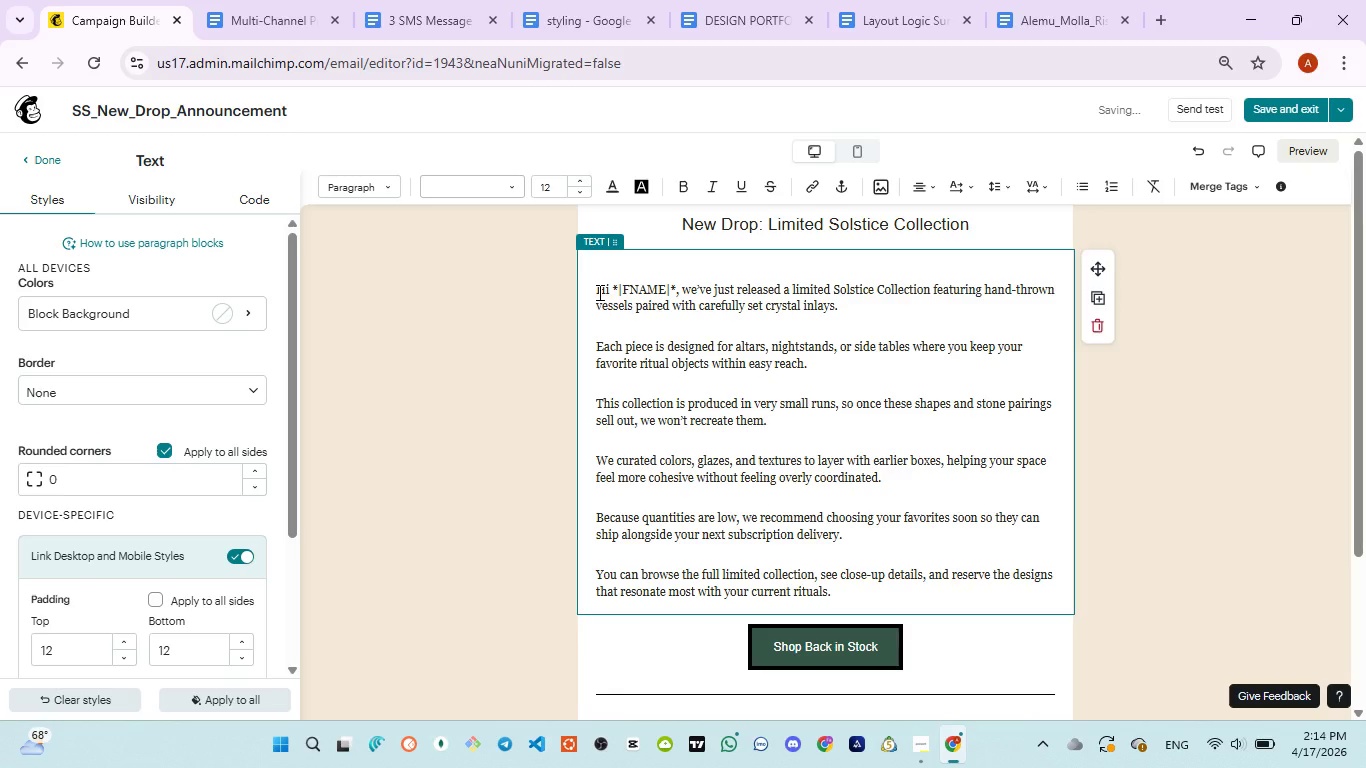 
key(Backspace)
 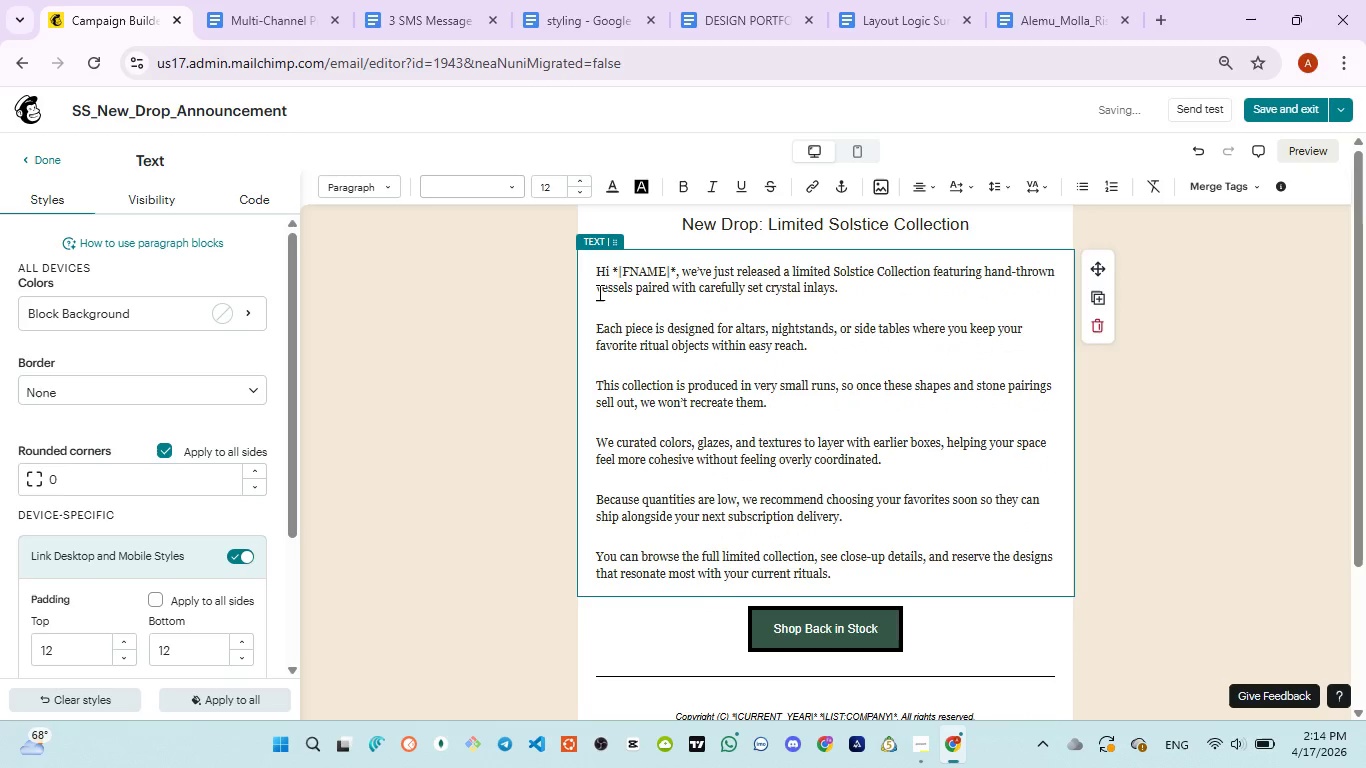 
key(Control+A)
 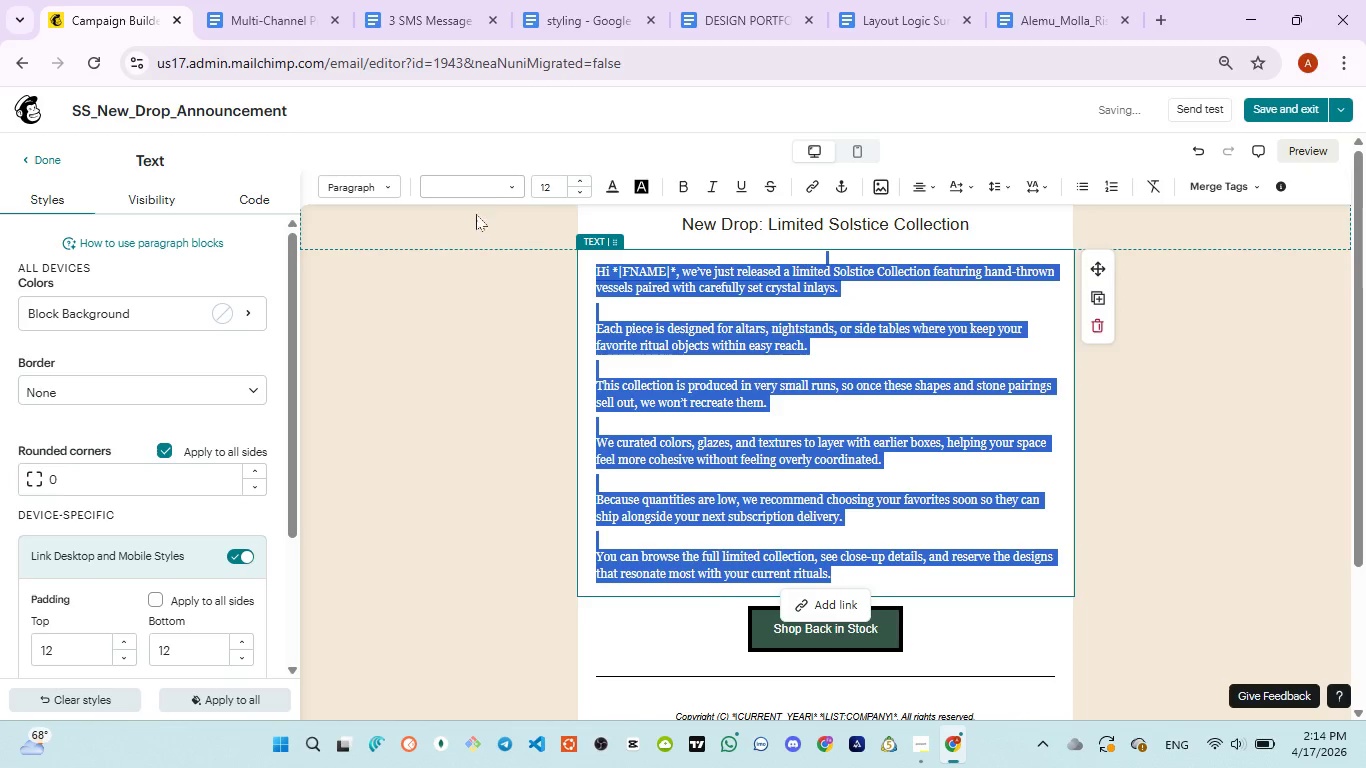 
left_click([496, 177])
 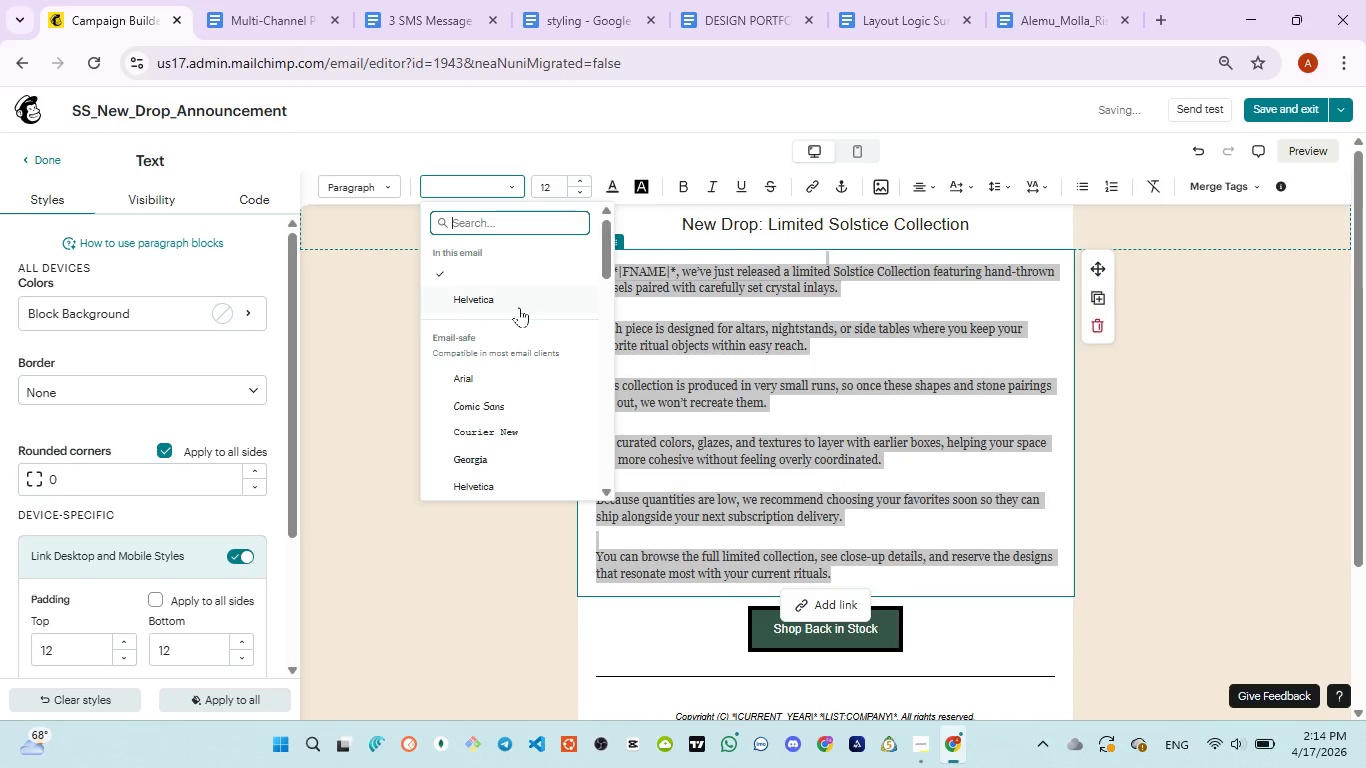 
left_click([517, 304])
 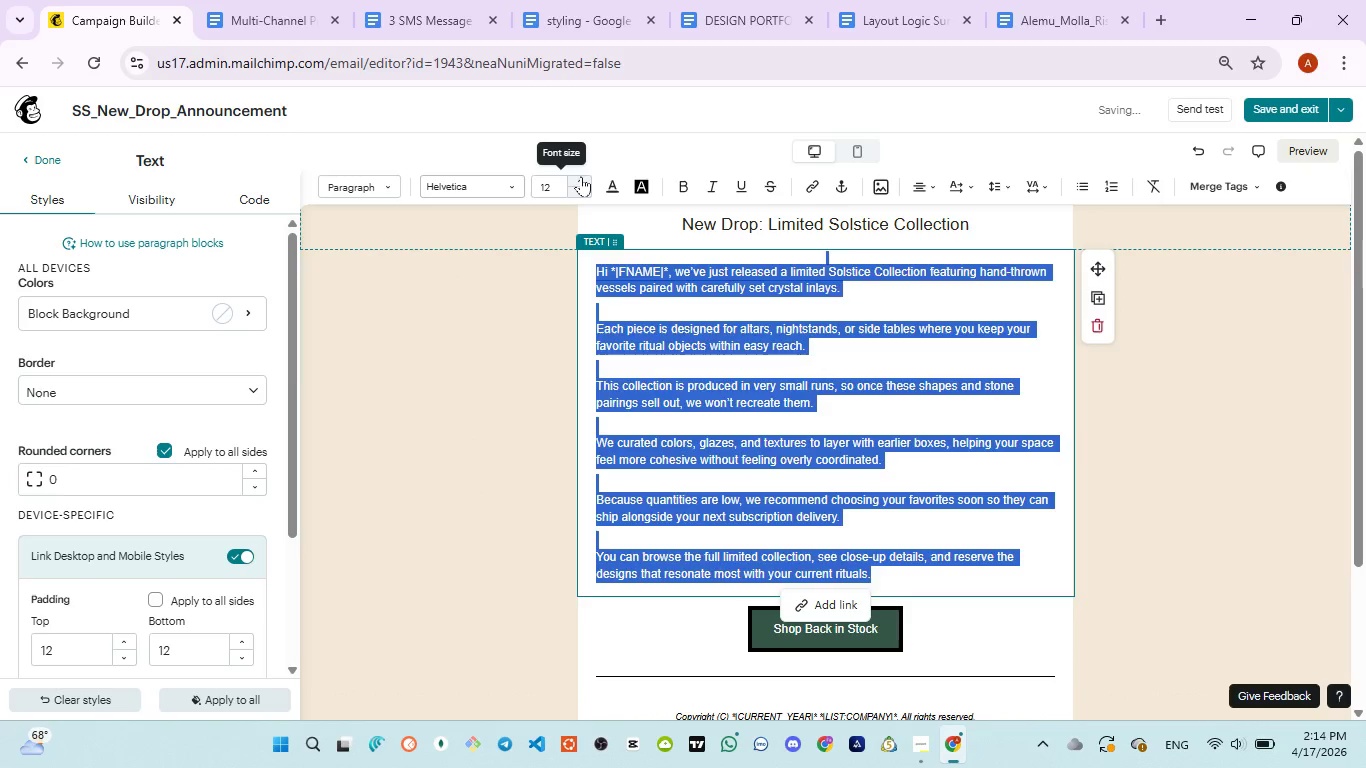 
double_click([581, 176])
 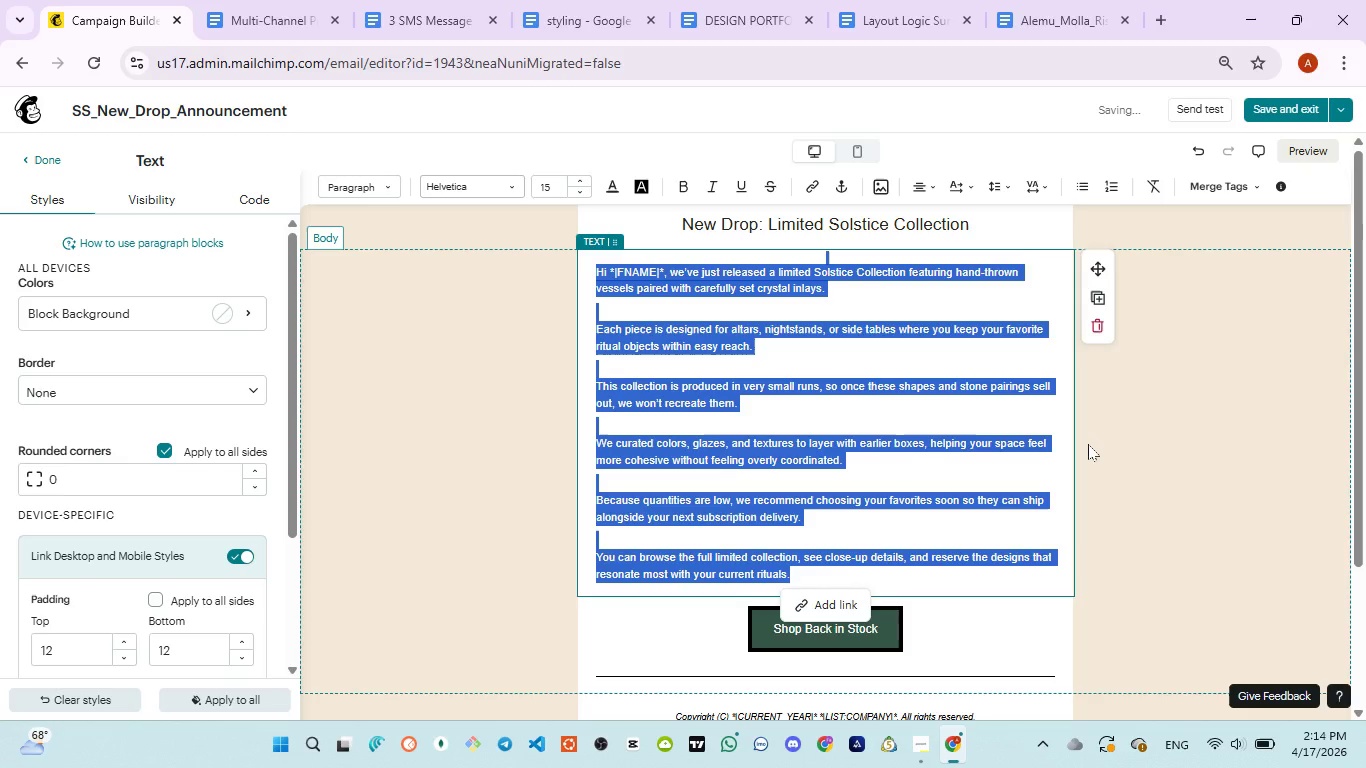 
left_click([1089, 443])
 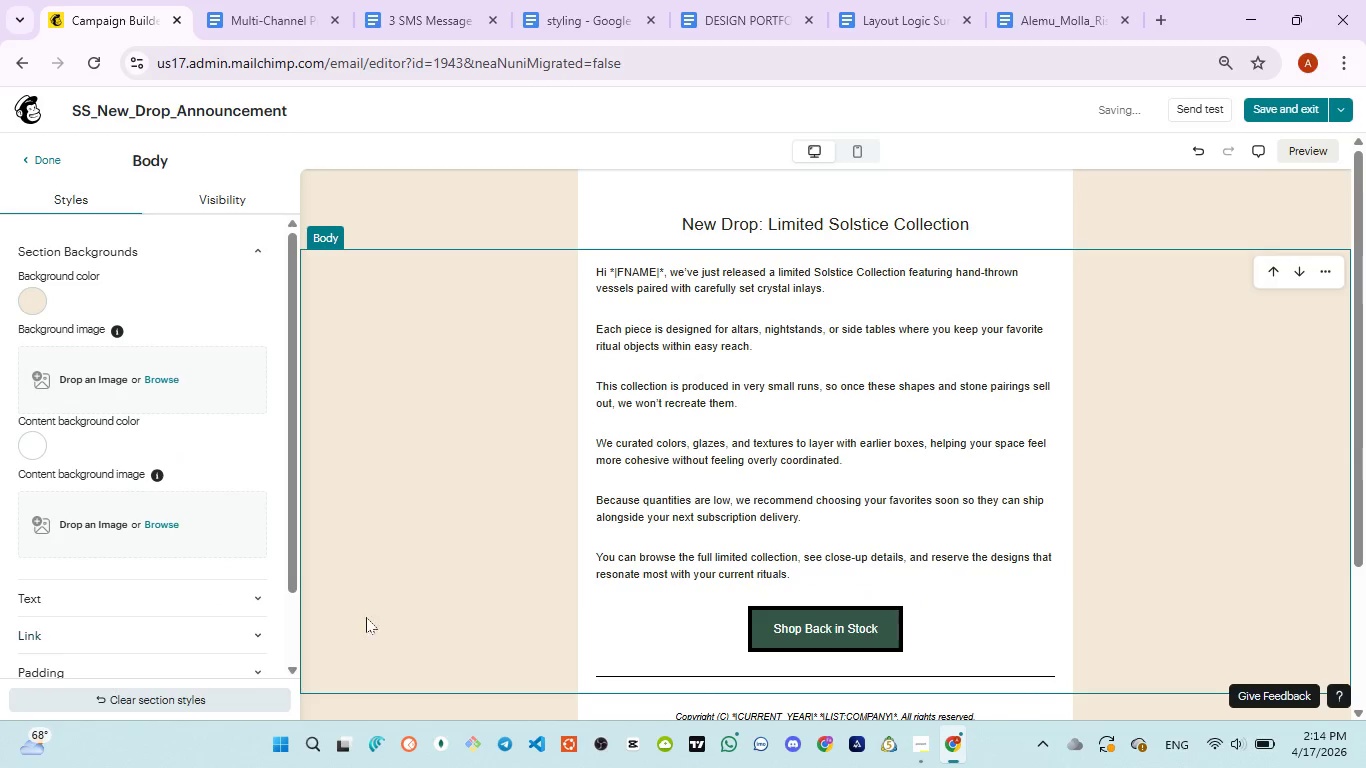 
wait(5.22)
 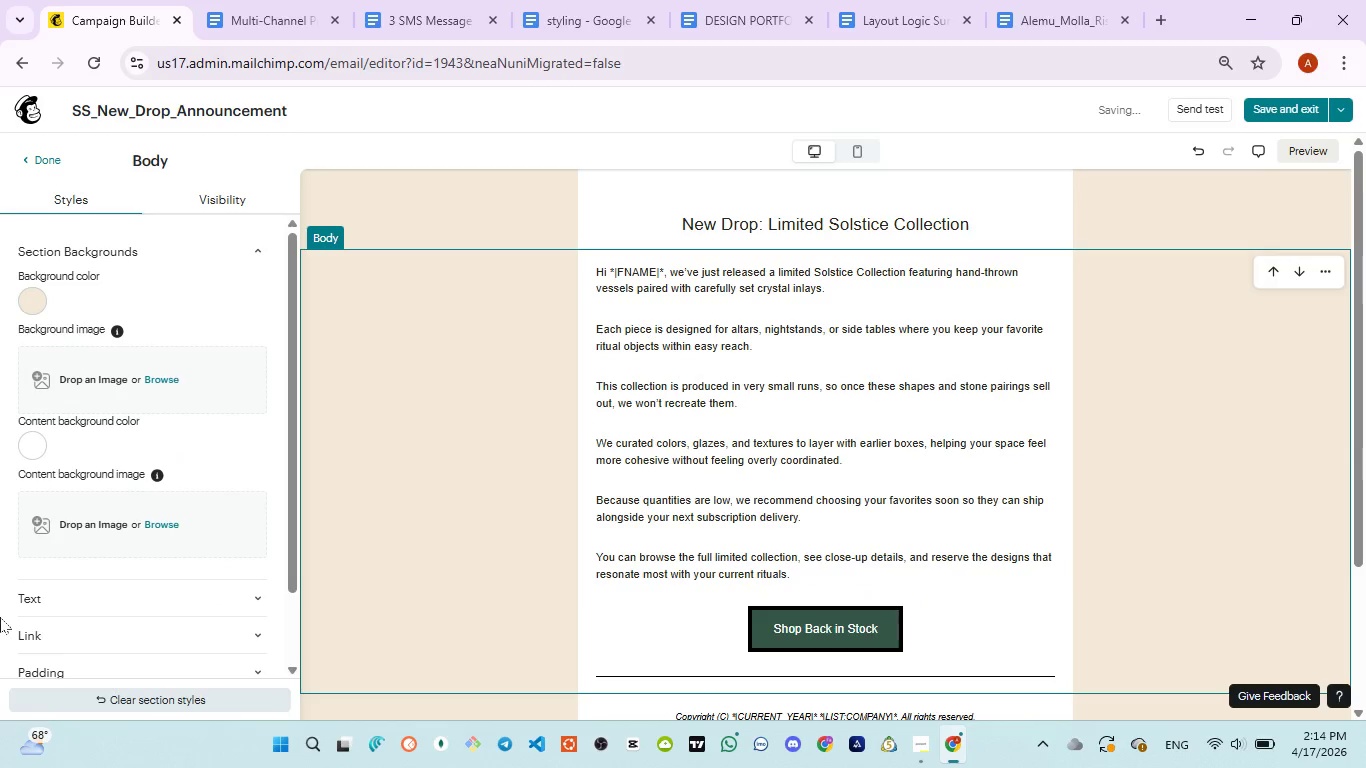 
scroll: coordinate [791, 427], scroll_direction: down, amount: 3.0
 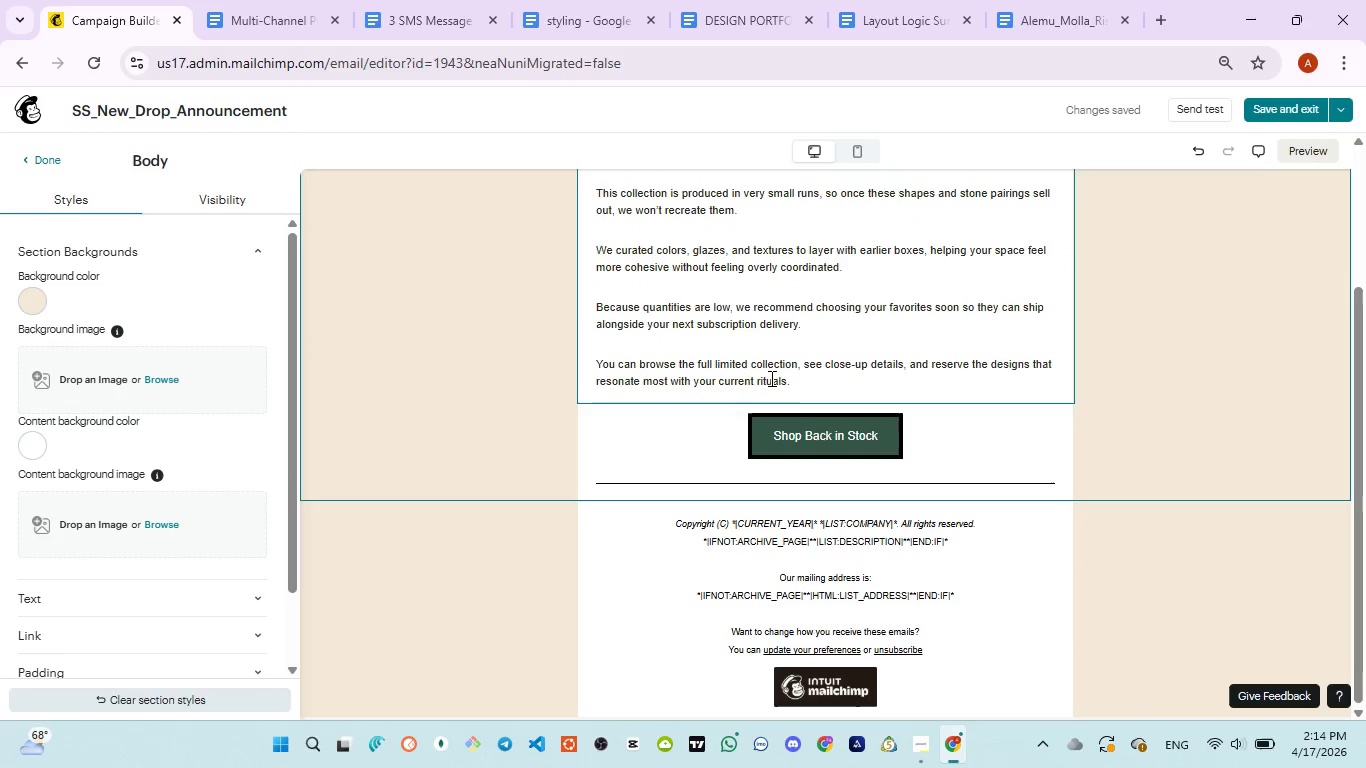 
scroll: coordinate [770, 378], scroll_direction: up, amount: 4.0
 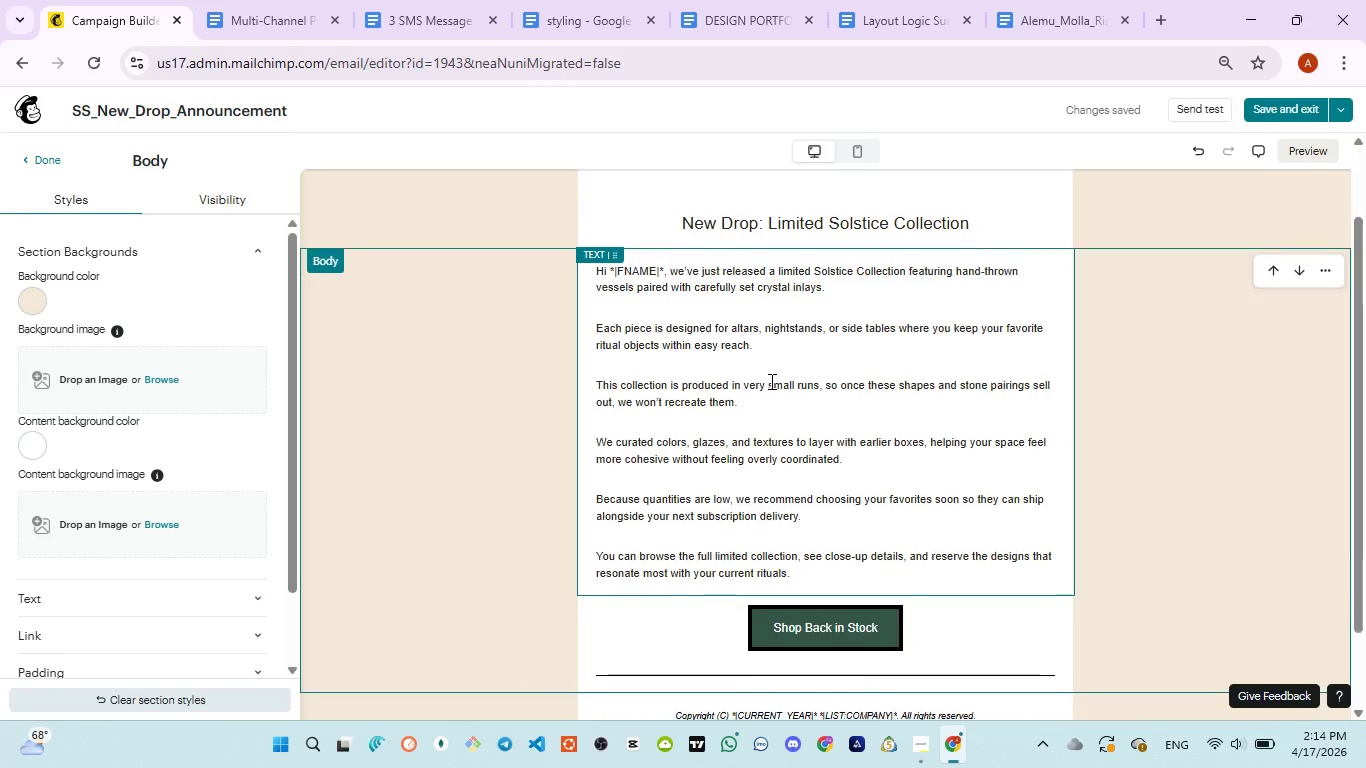 
scroll: coordinate [784, 405], scroll_direction: down, amount: 5.0
 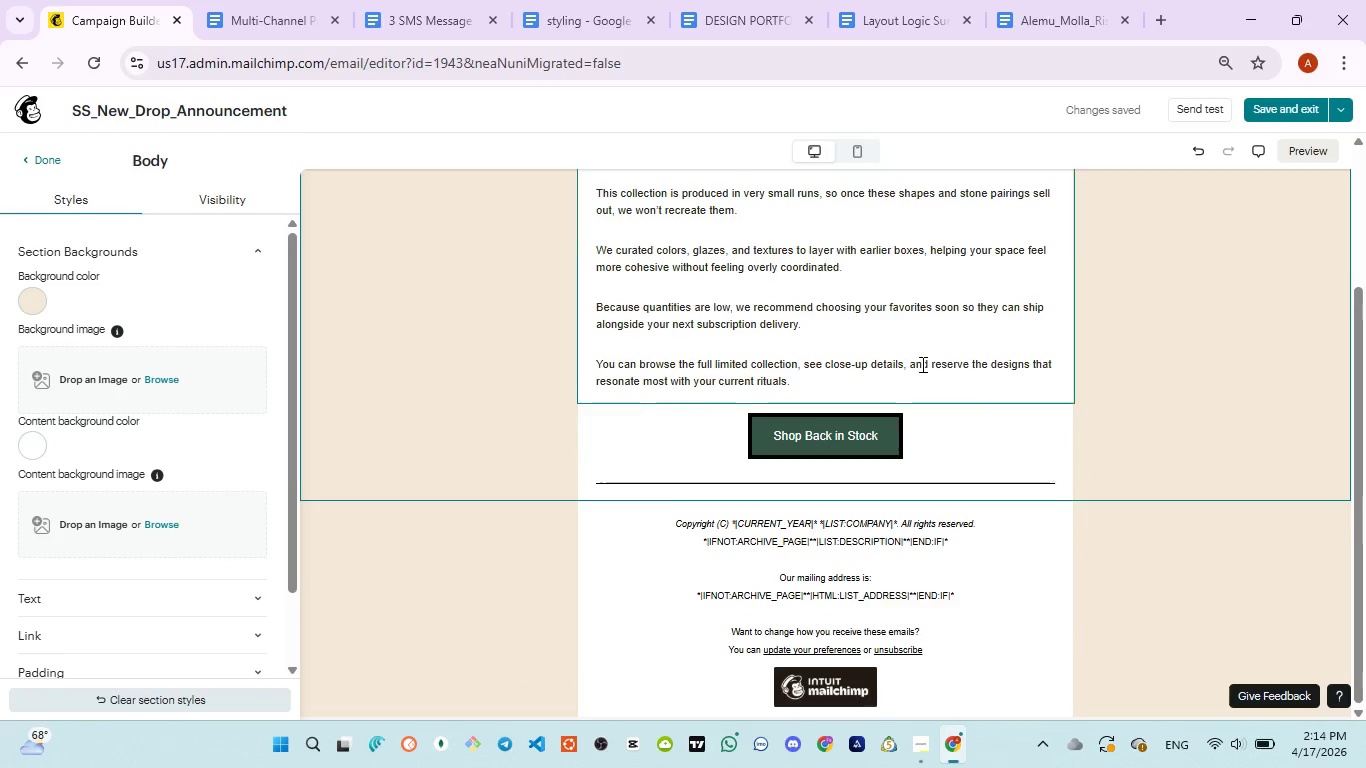 
scroll: coordinate [921, 362], scroll_direction: up, amount: 9.0
 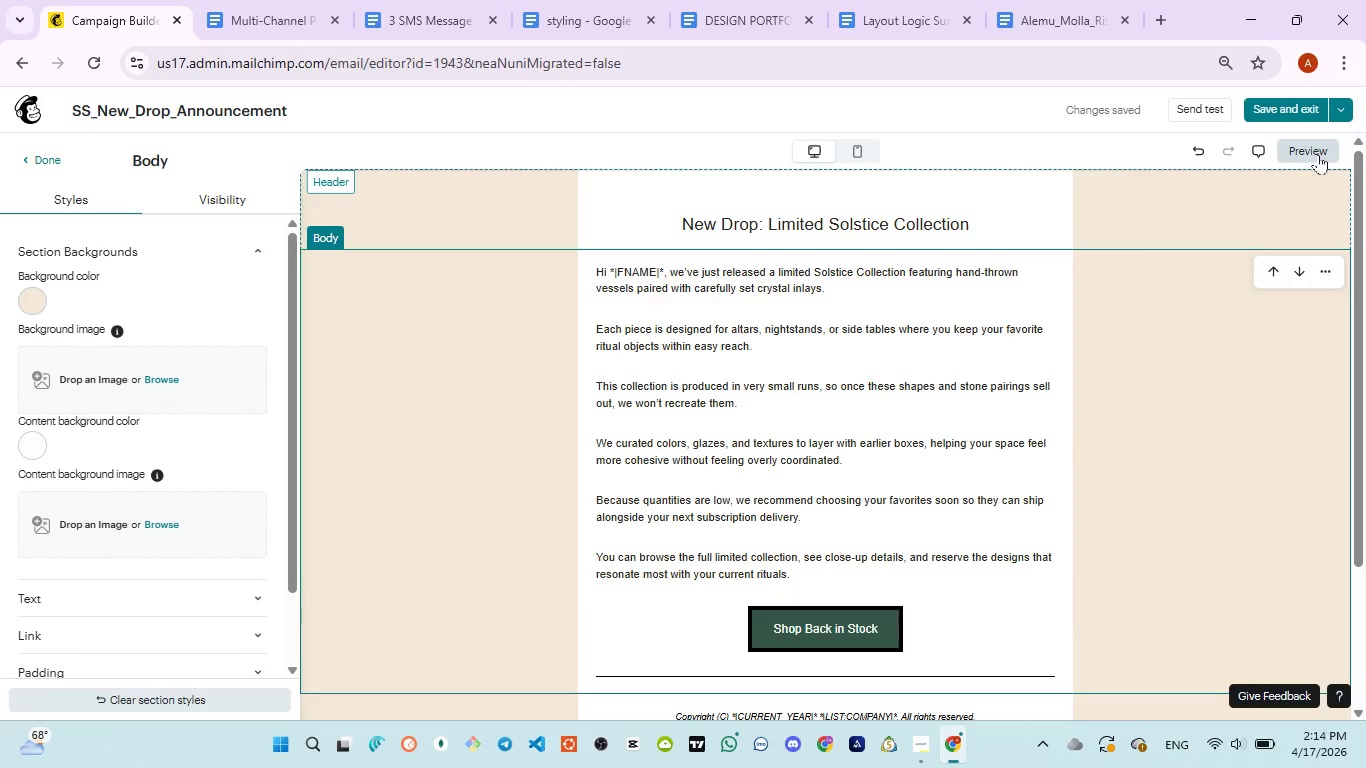 
left_click([1318, 154])
 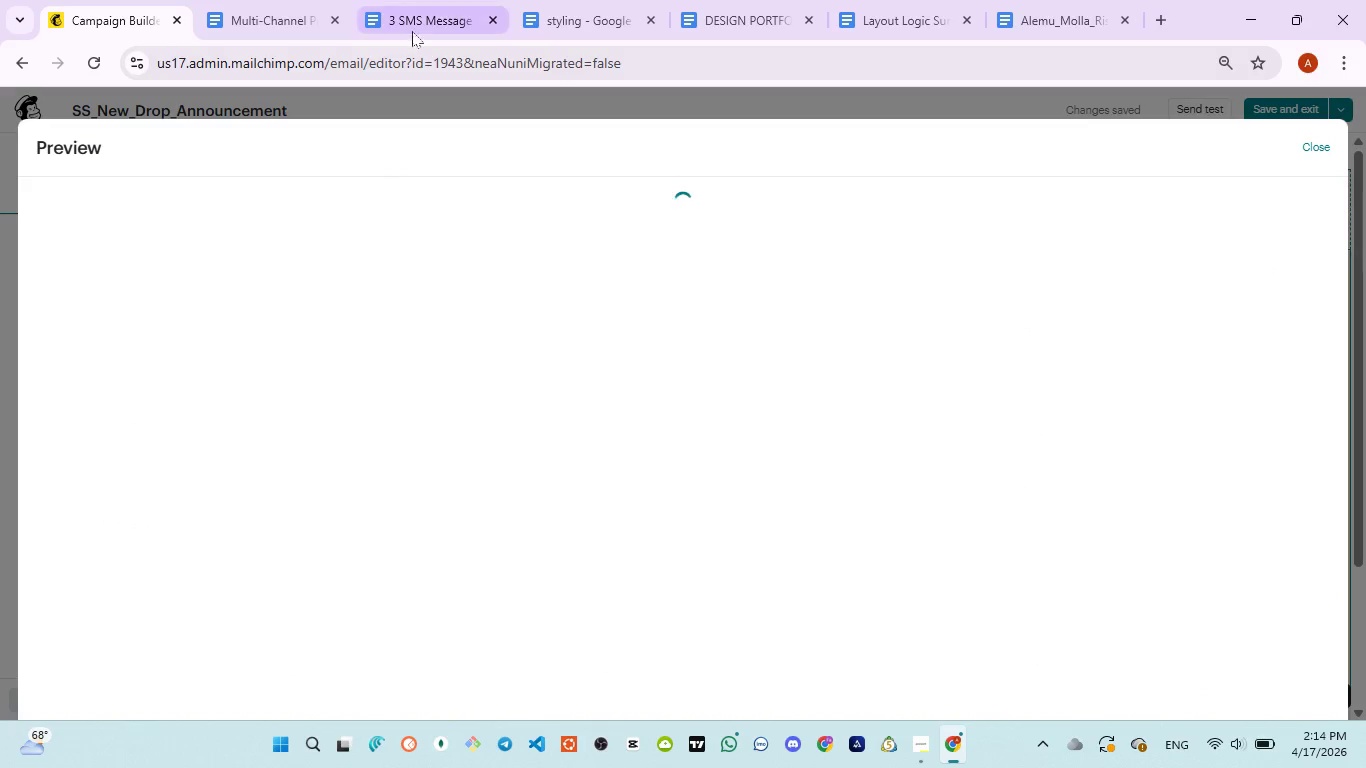 
left_click([412, 28])
 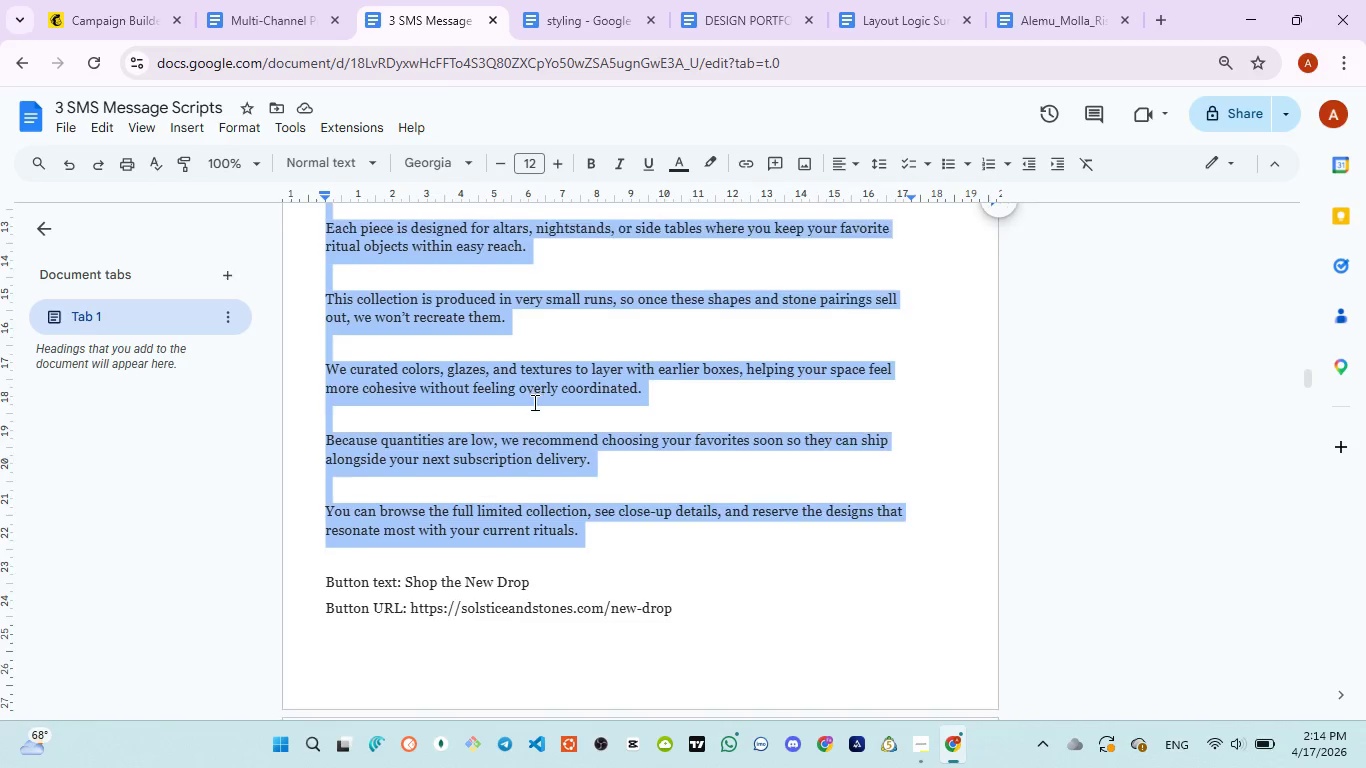 
scroll: coordinate [533, 402], scroll_direction: down, amount: 1.0
 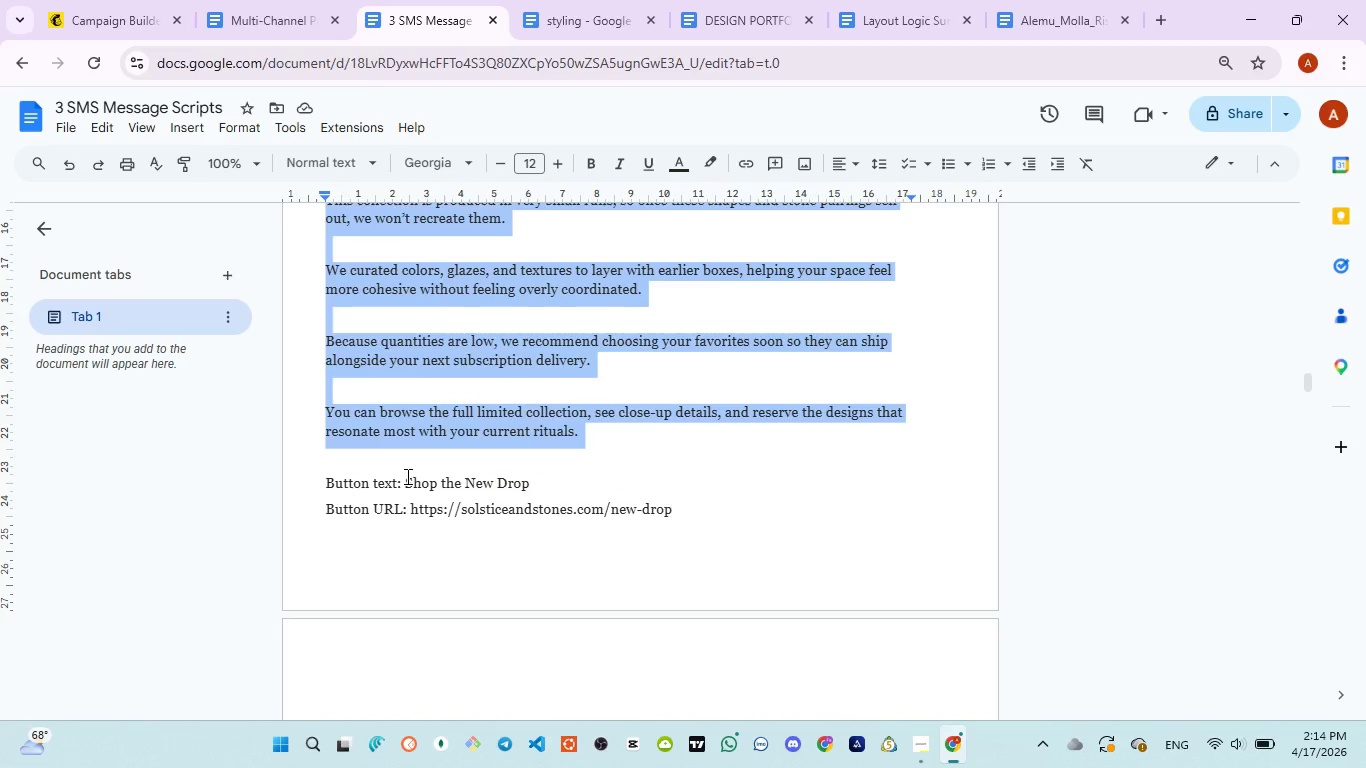 
left_click_drag(start_coordinate=[408, 476], to_coordinate=[548, 478])
 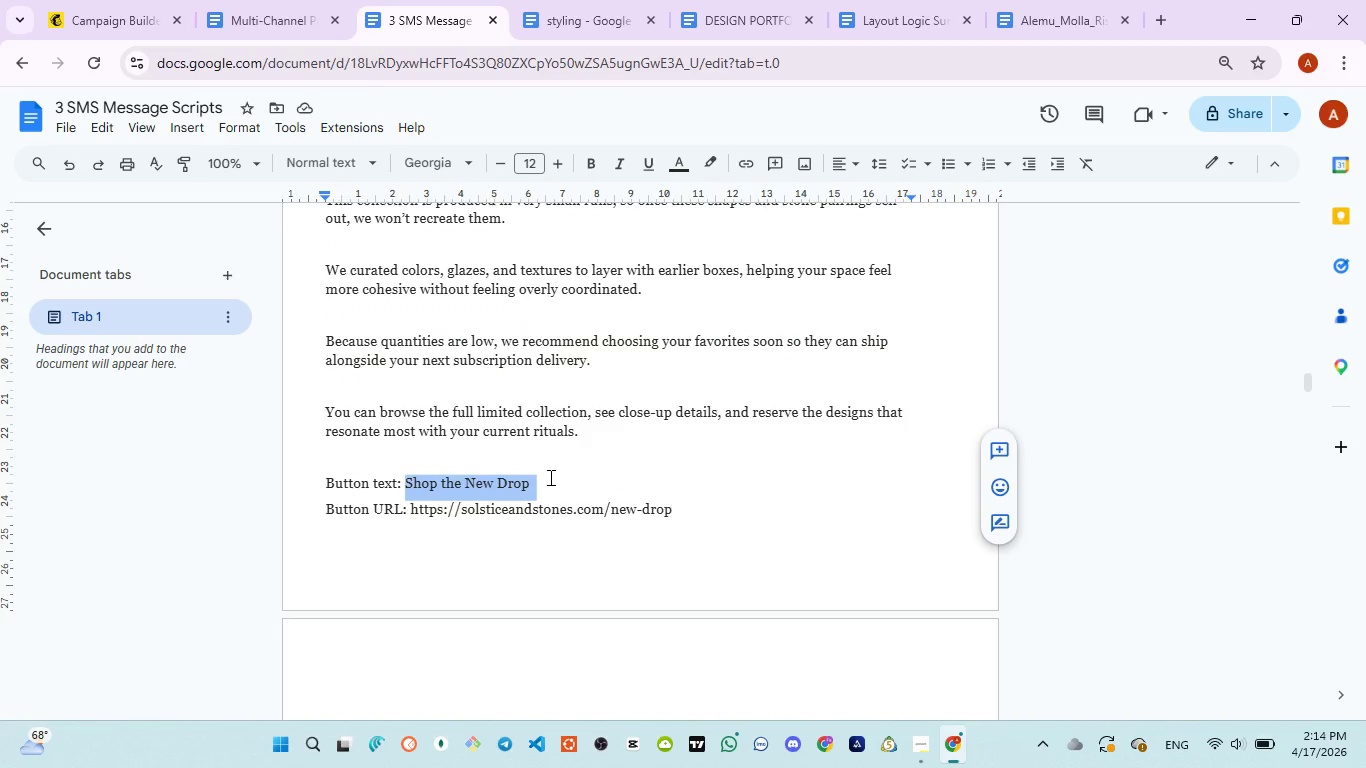 
key(Control+C)
 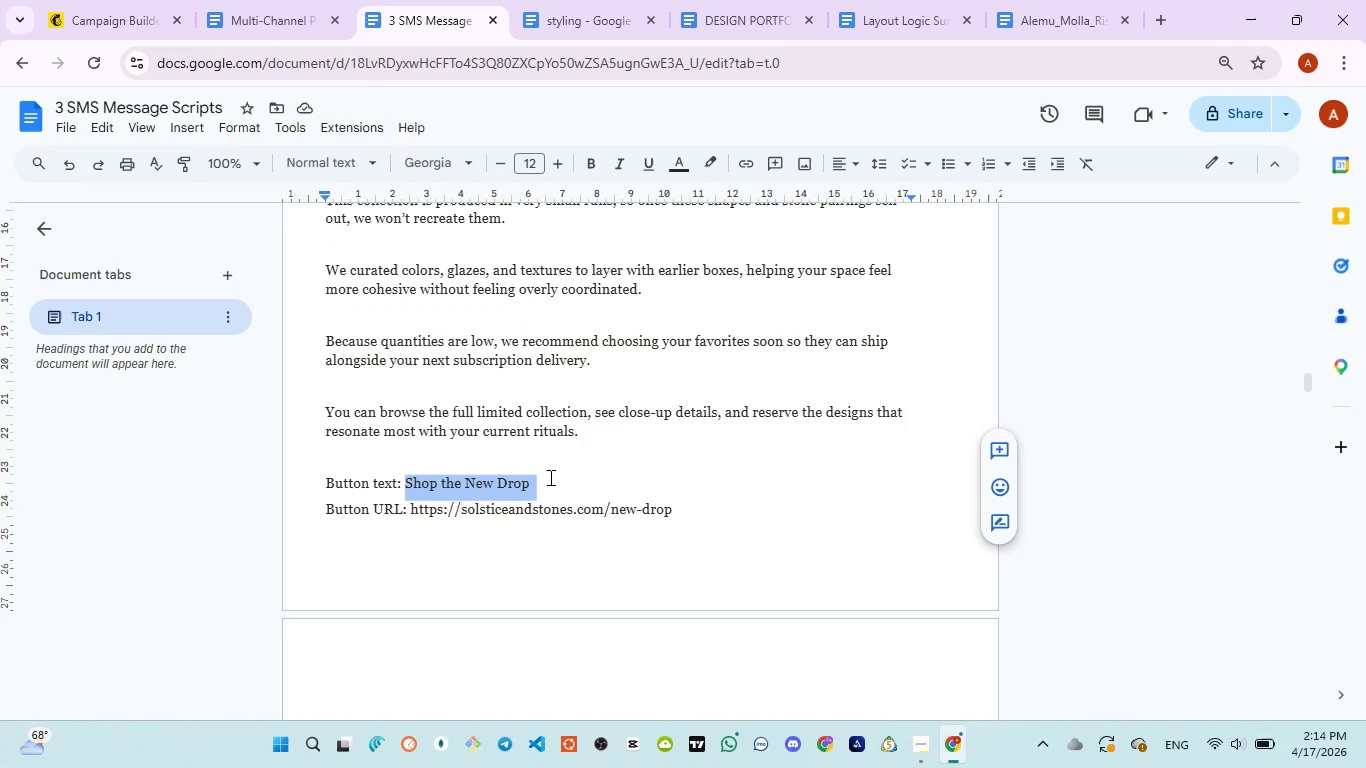 
key(Control+C)
 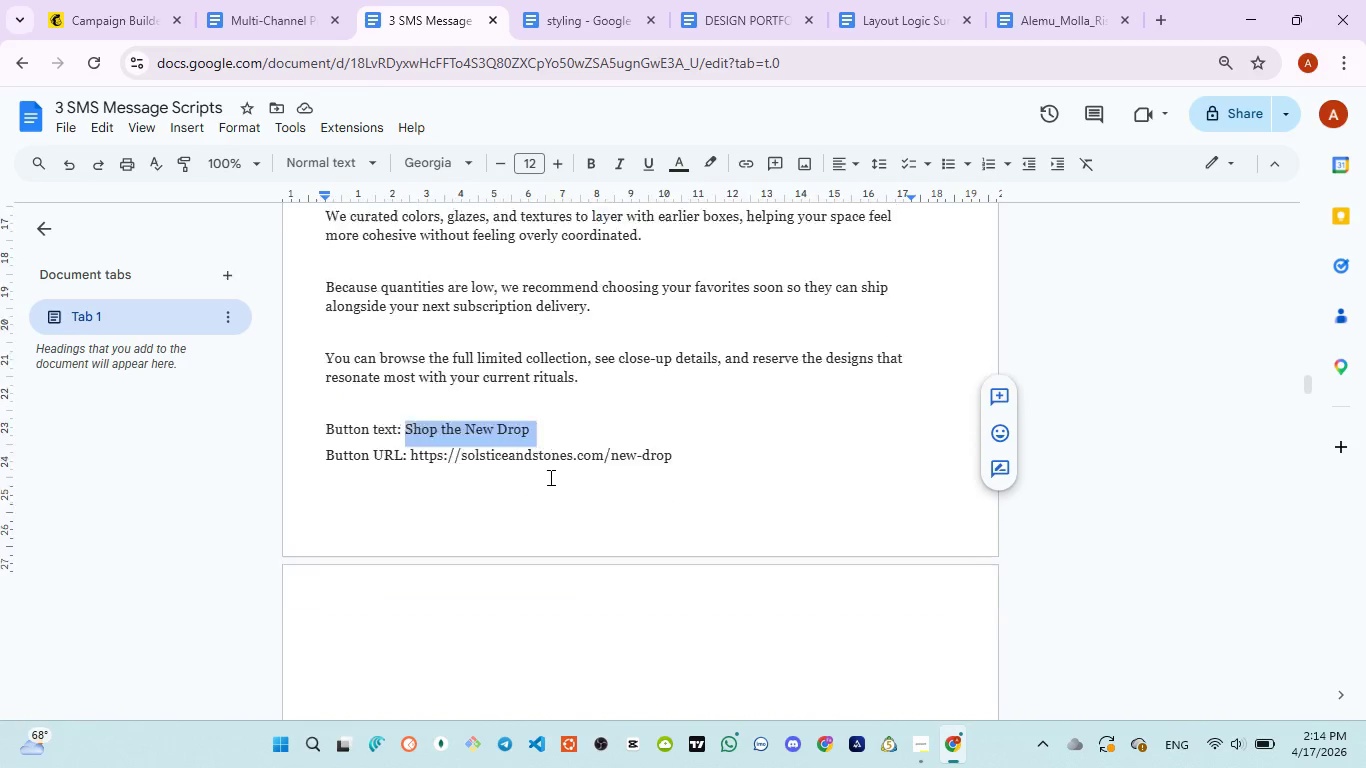 
scroll: coordinate [549, 477], scroll_direction: down, amount: 1.0
 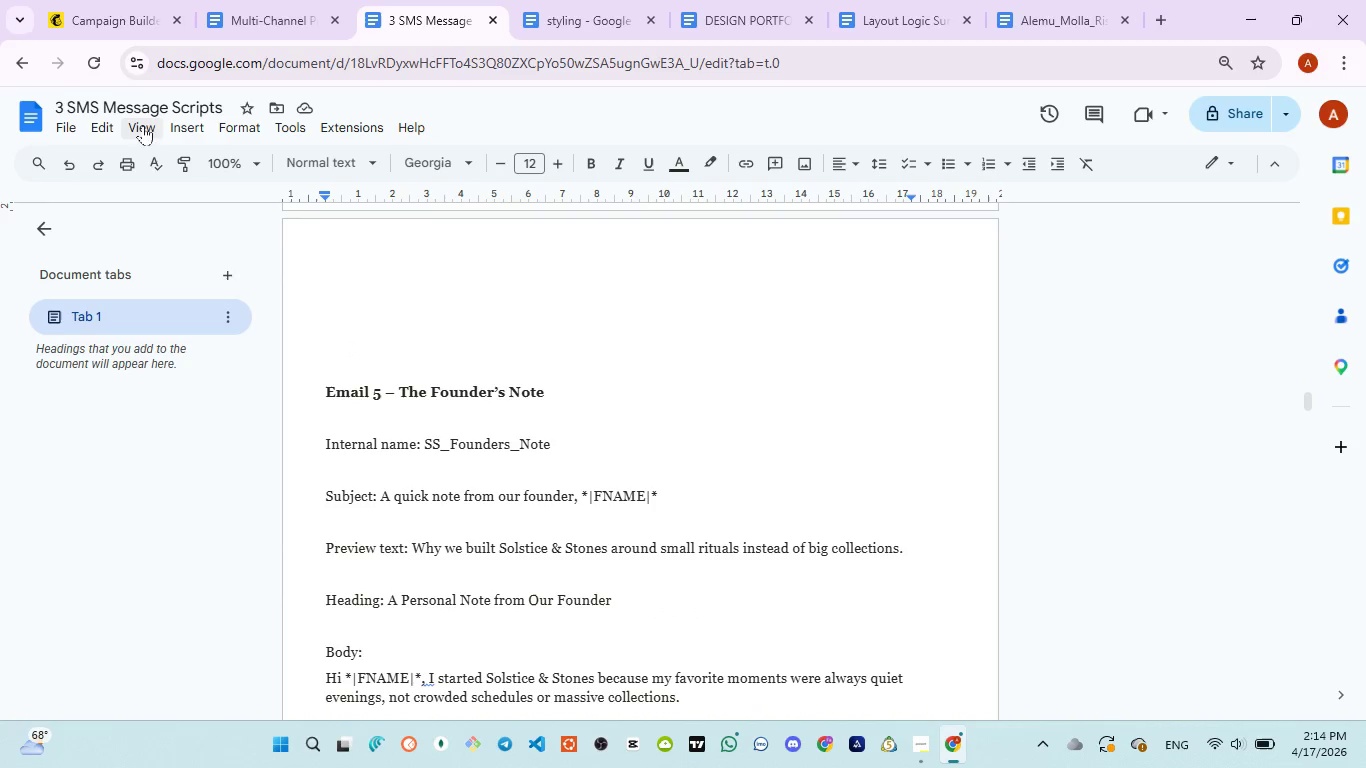 
left_click([127, 22])
 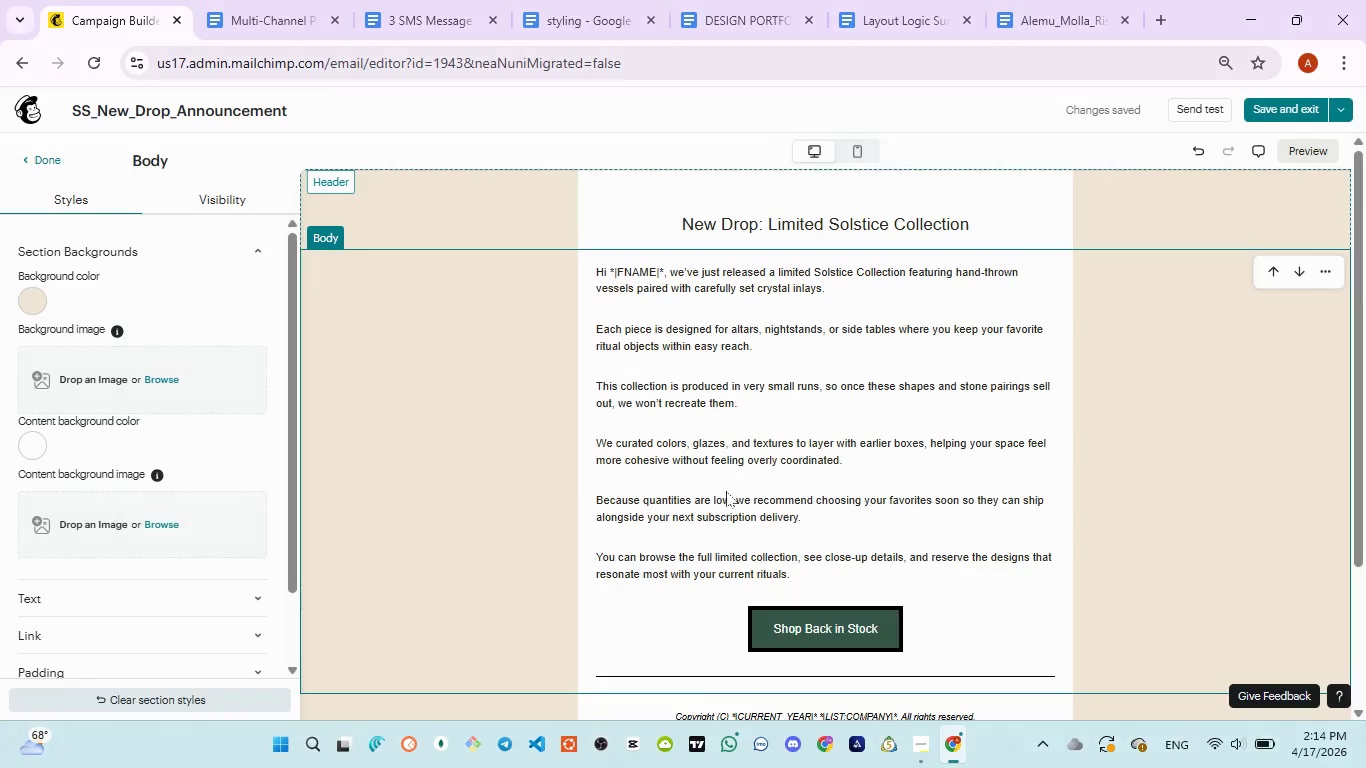 
double_click([833, 631])
 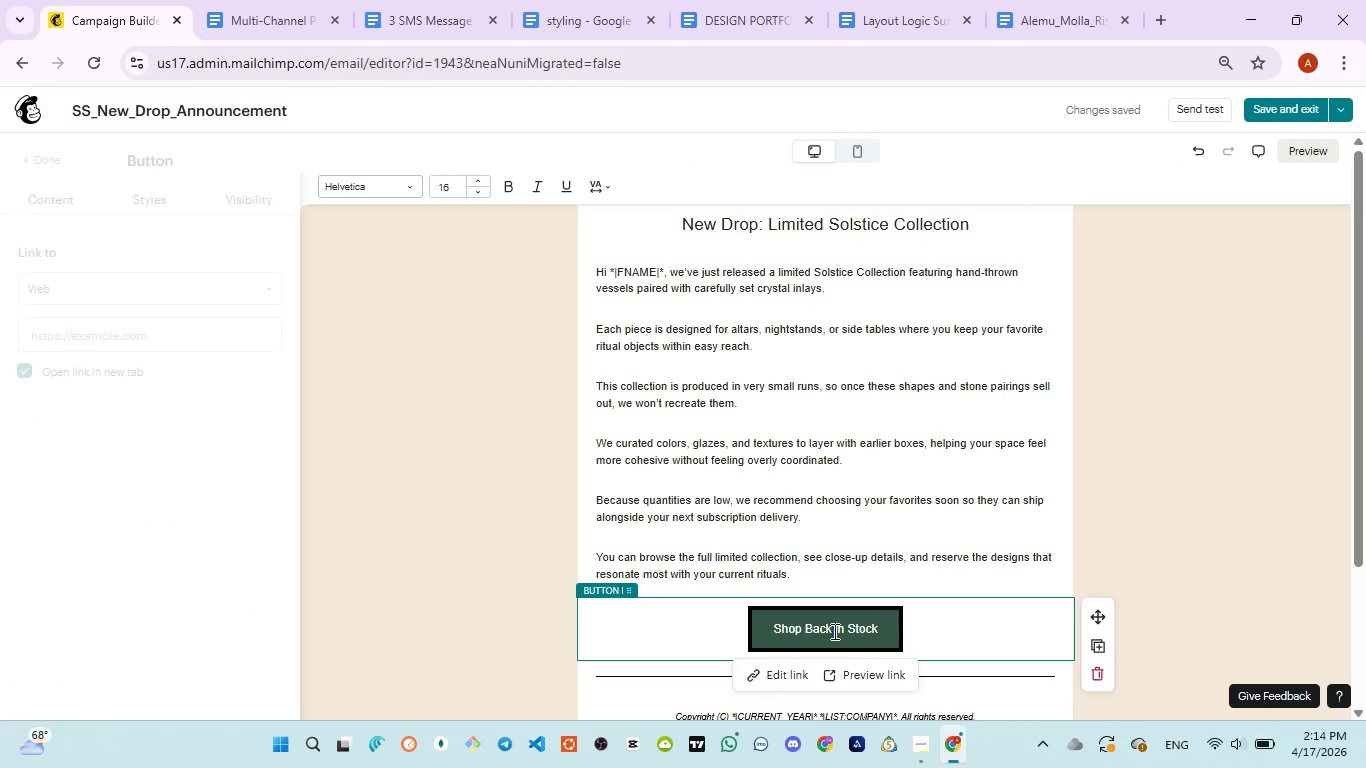 
key(Control+A)
 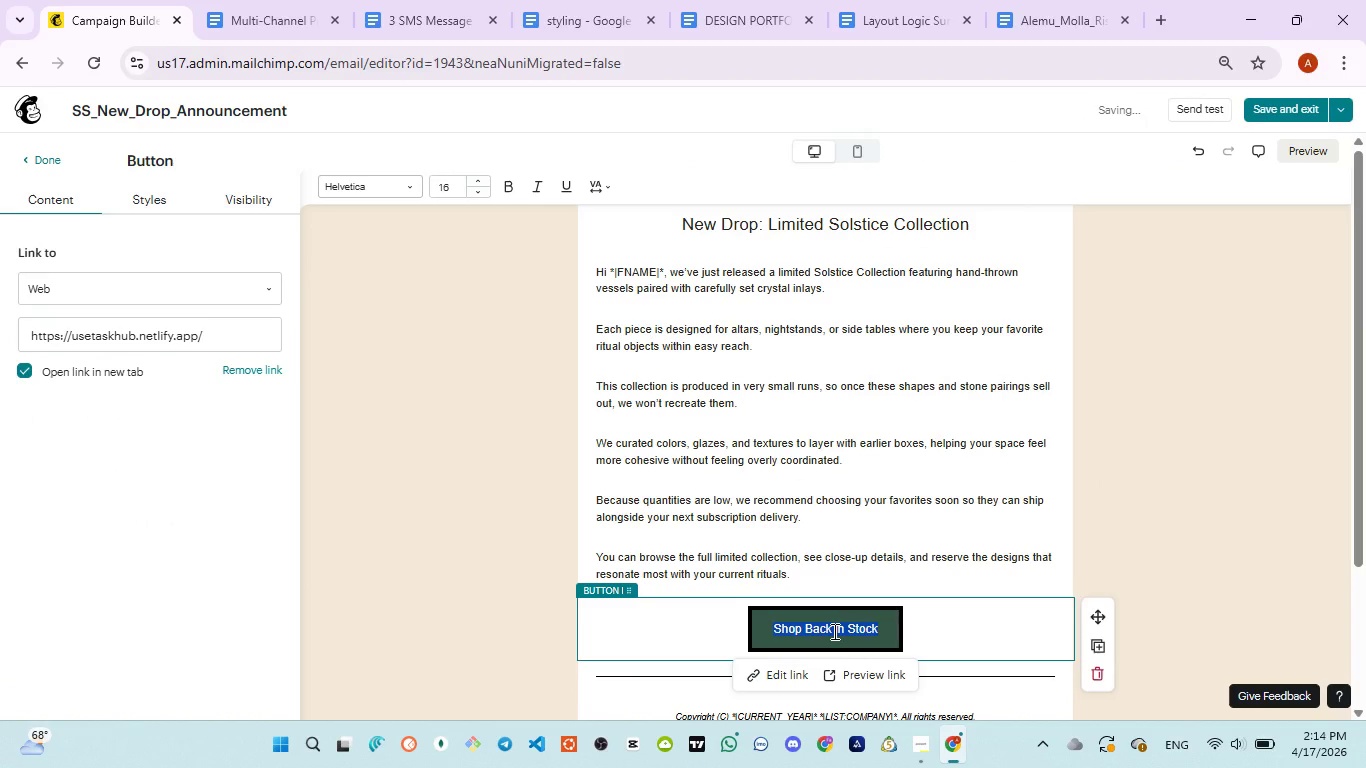 
type(Shop the new drop)
 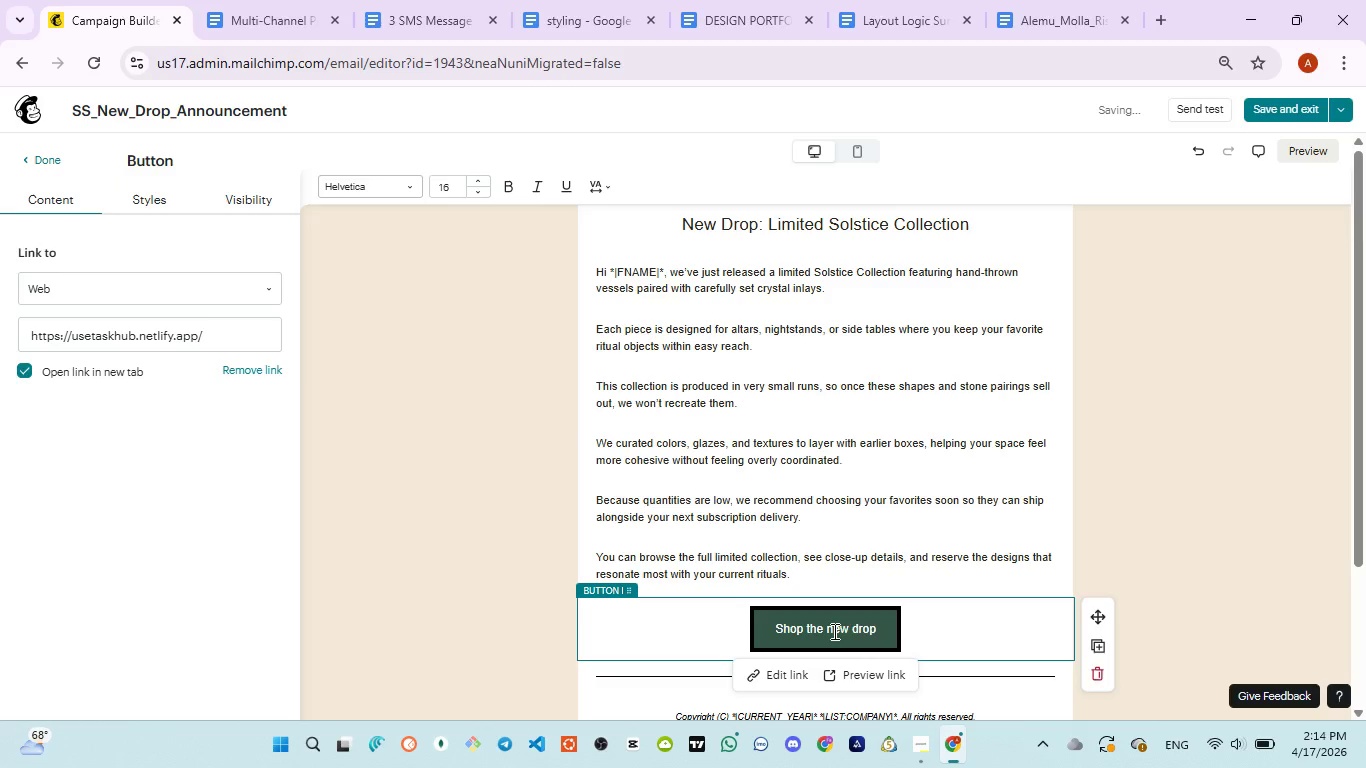 
key(Control+ControlLeft)
 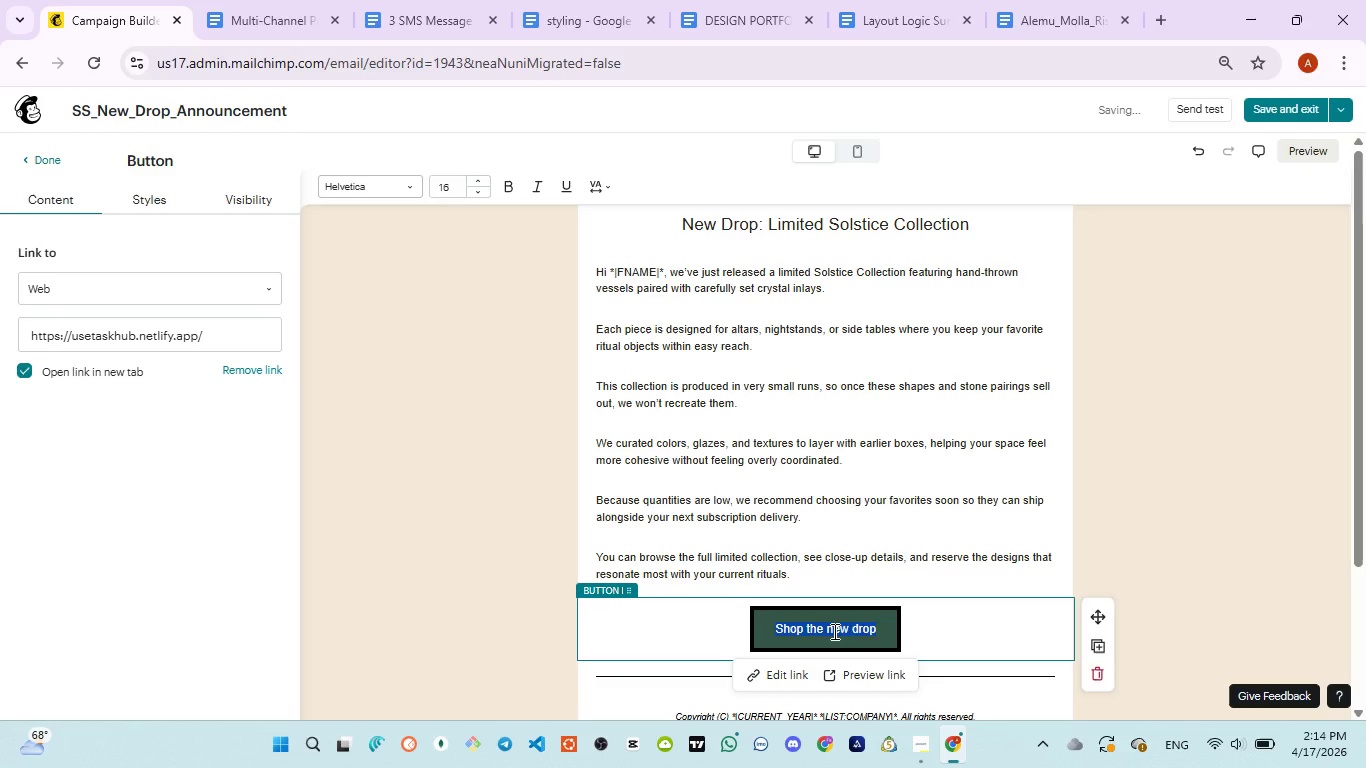 
key(Control+A)
 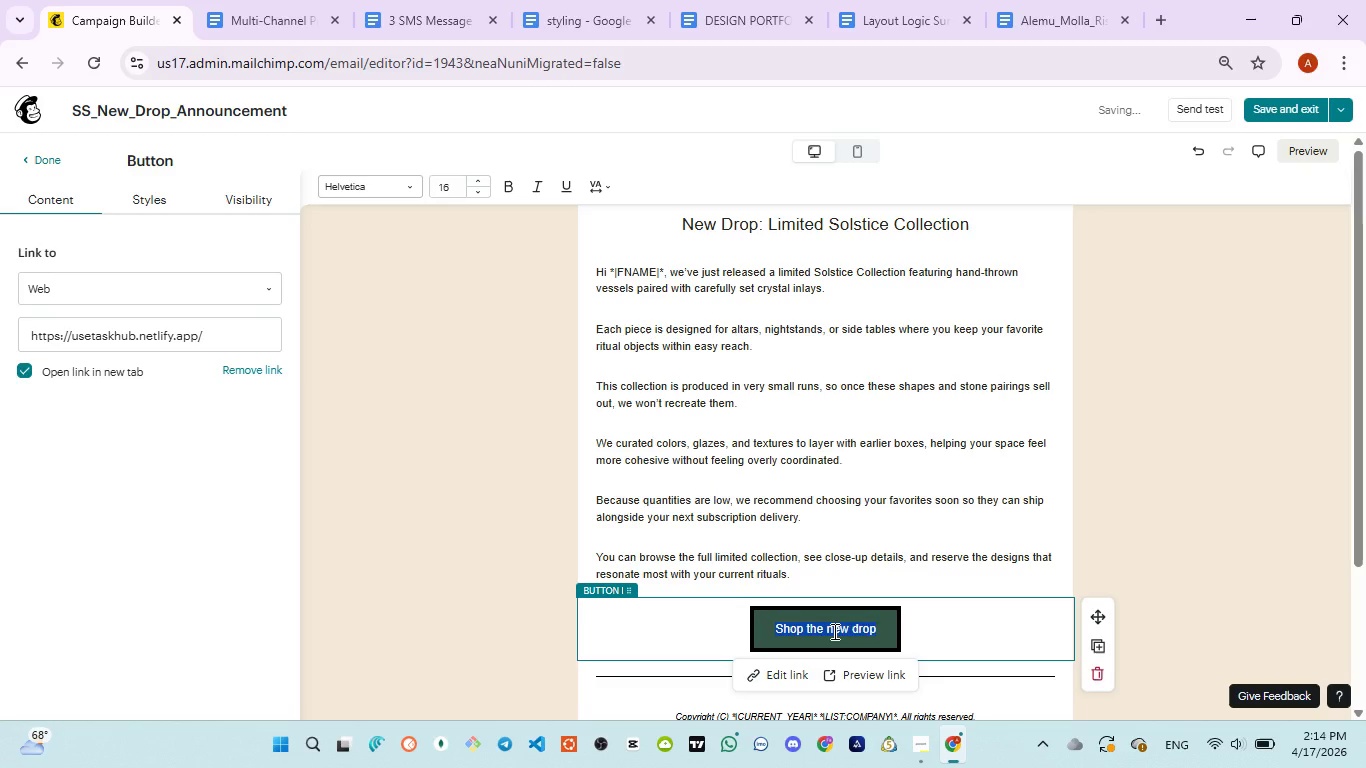 
key(Control+ControlLeft)
 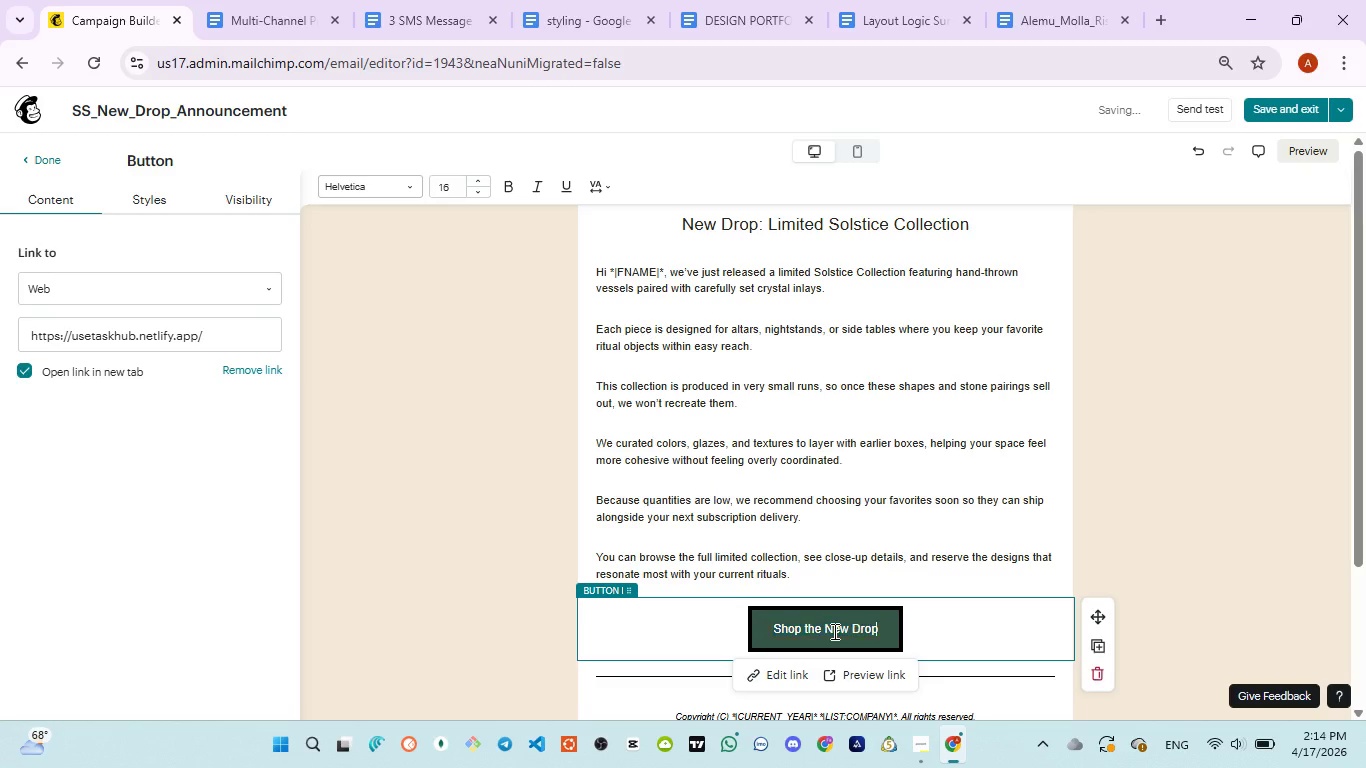 
key(Control+V)
 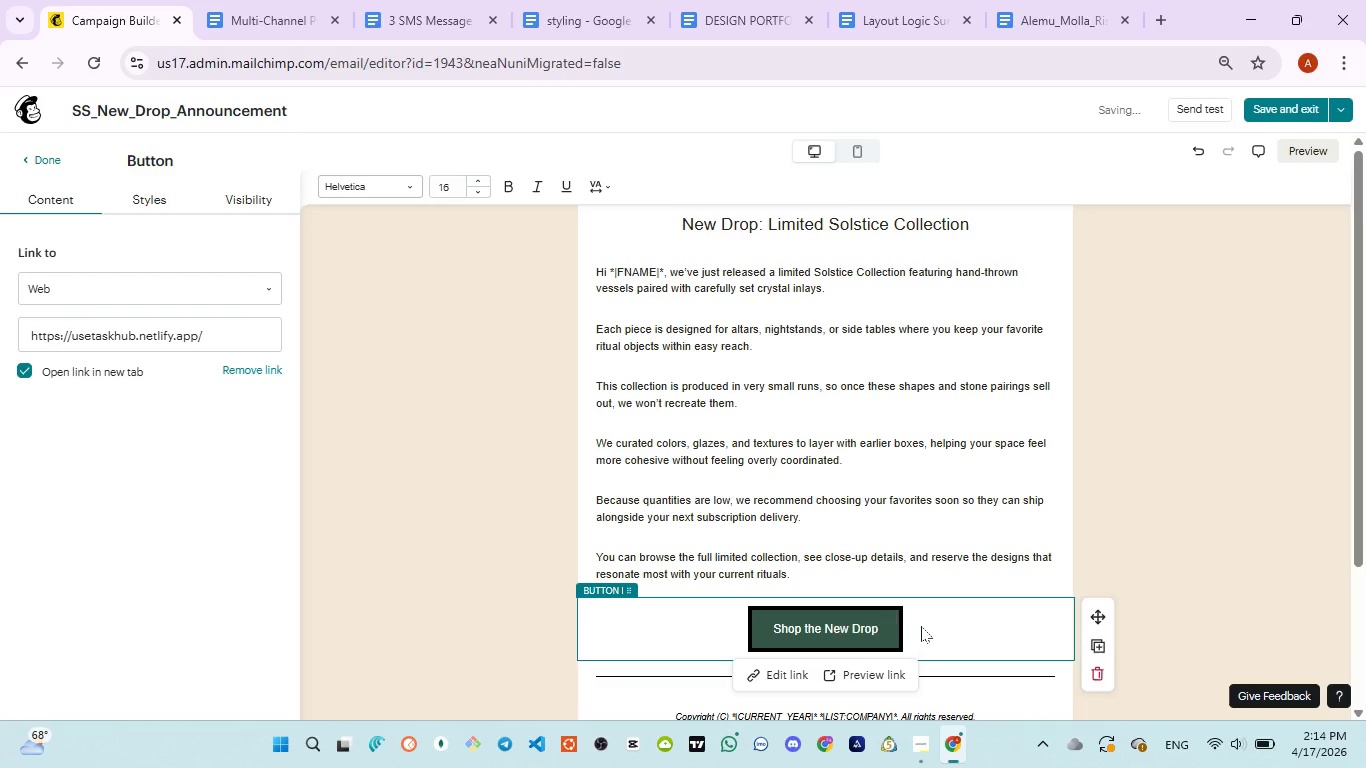 
left_click([961, 623])
 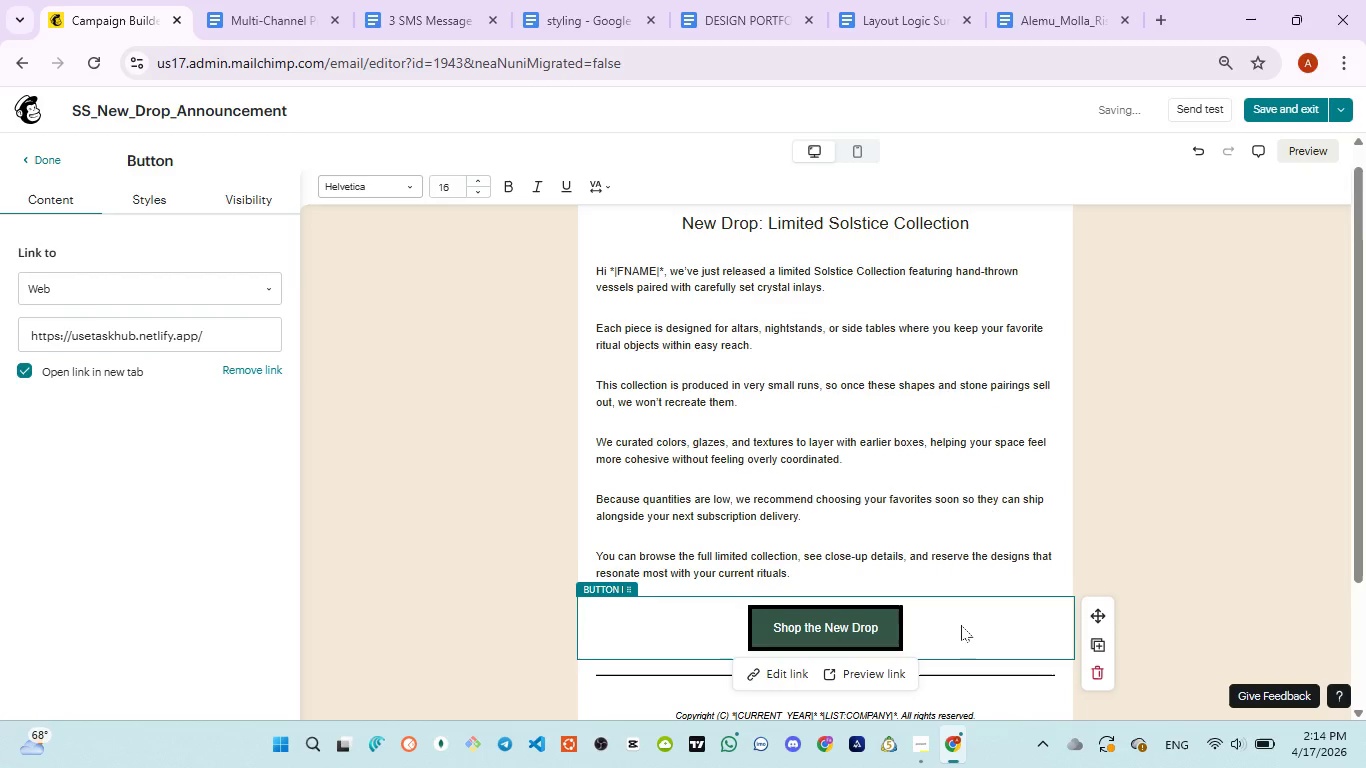 
scroll: coordinate [961, 625], scroll_direction: down, amount: 2.0
 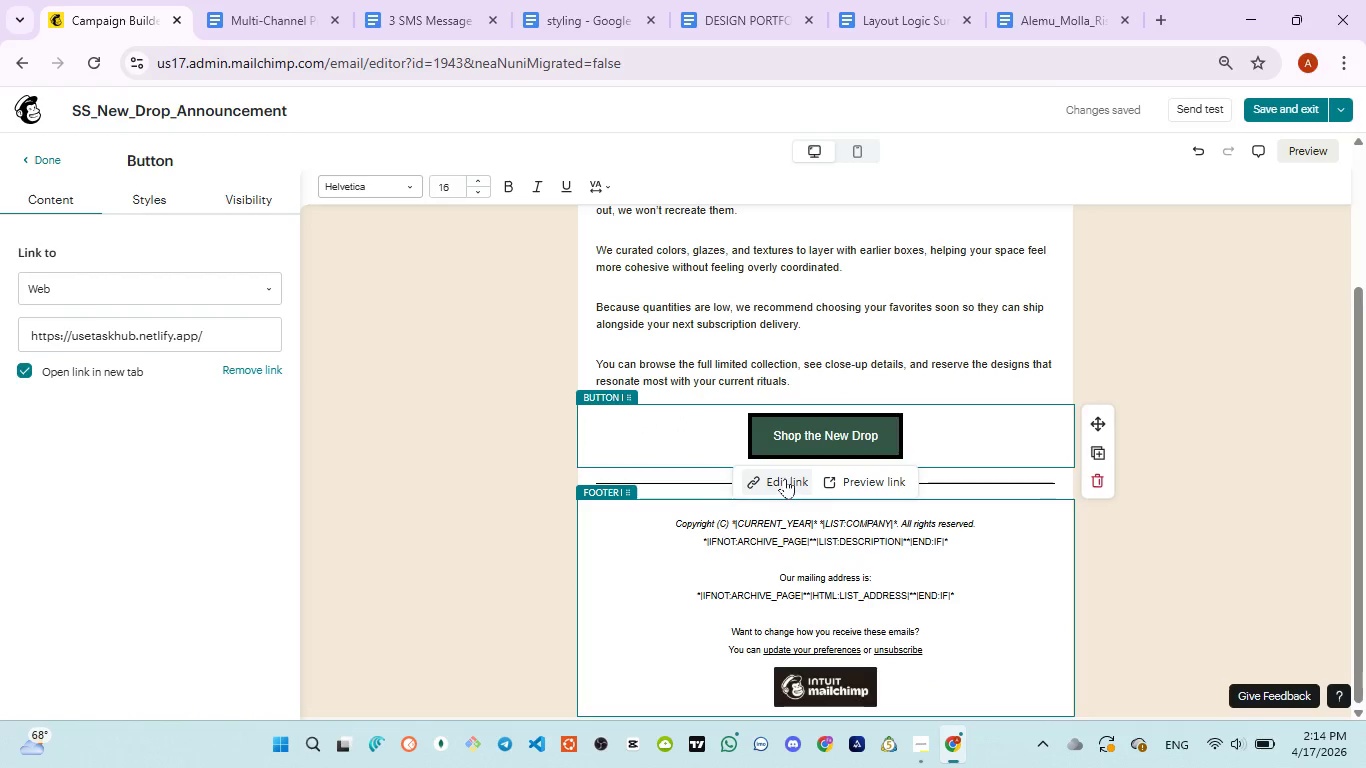 
left_click([785, 478])
 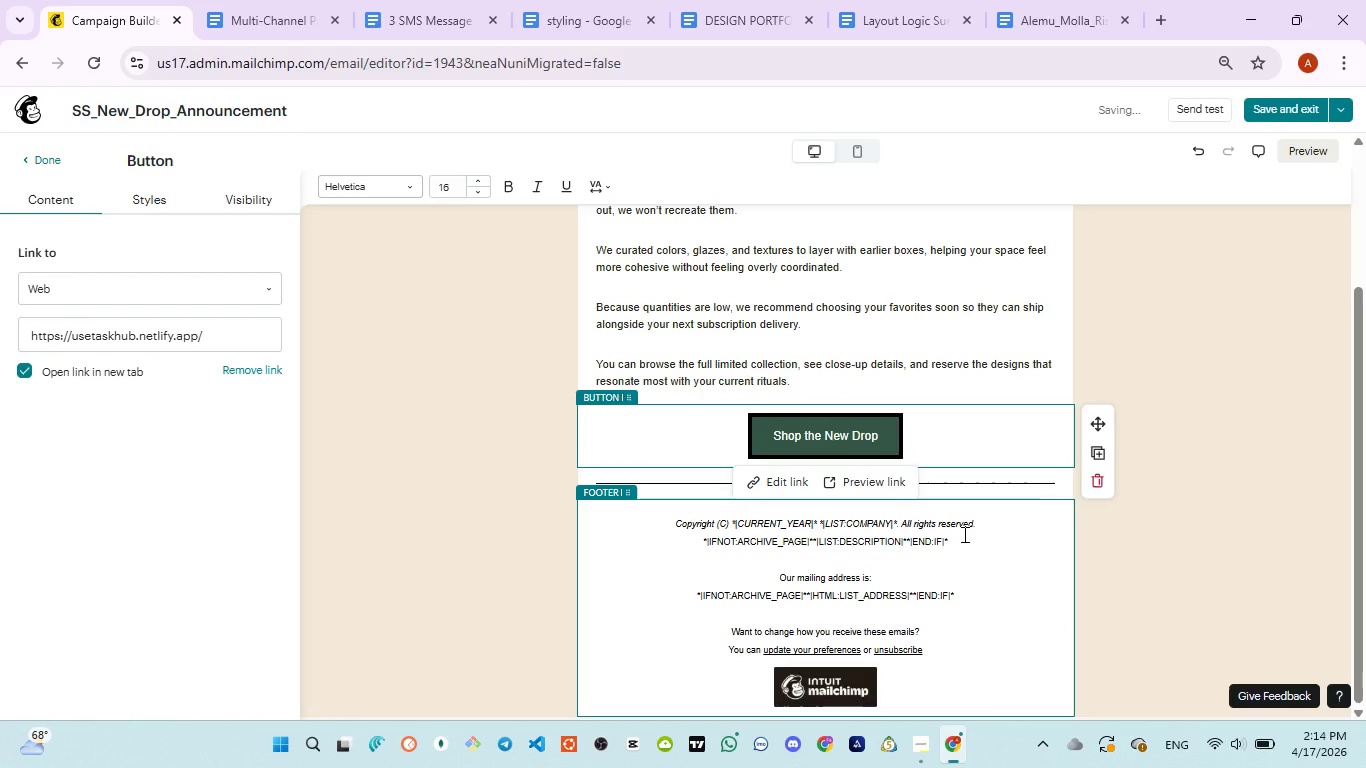 
scroll: coordinate [963, 550], scroll_direction: up, amount: 10.0
 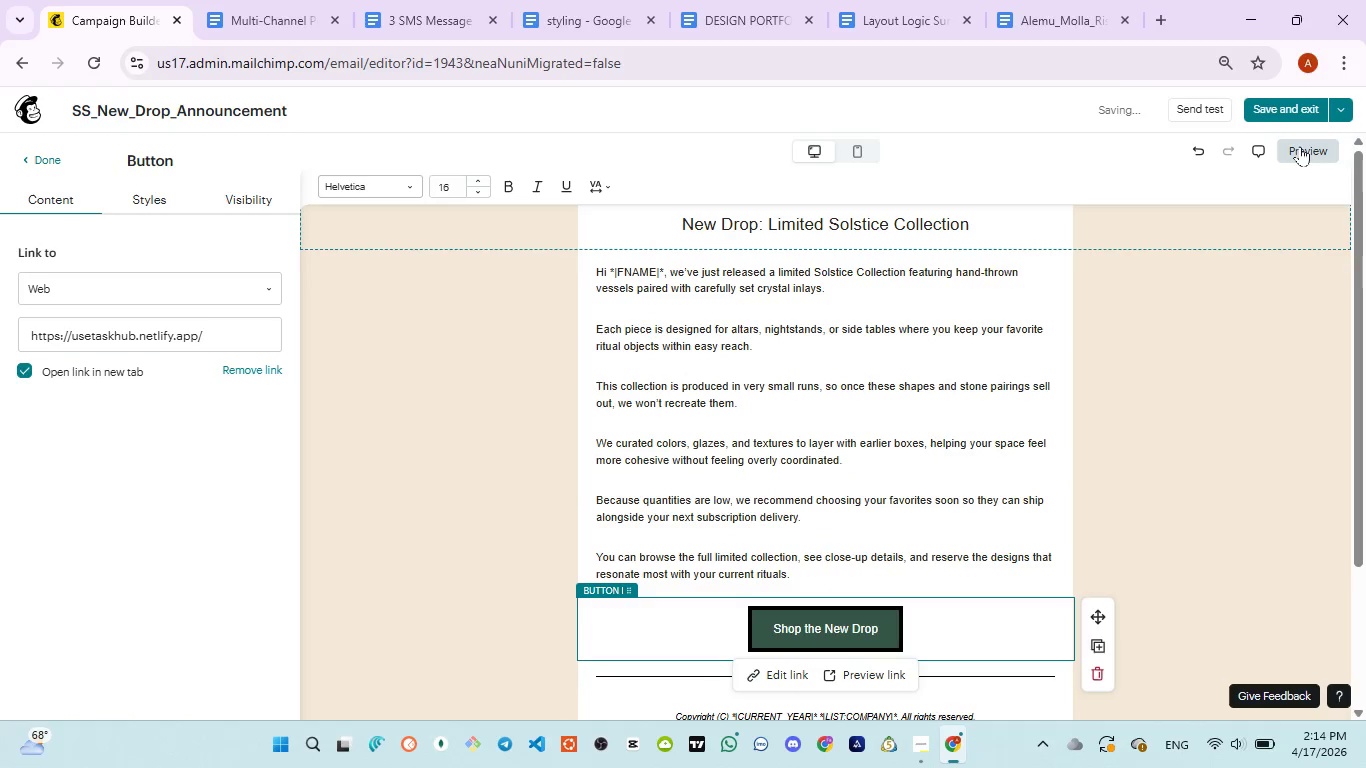 
left_click([1300, 146])
 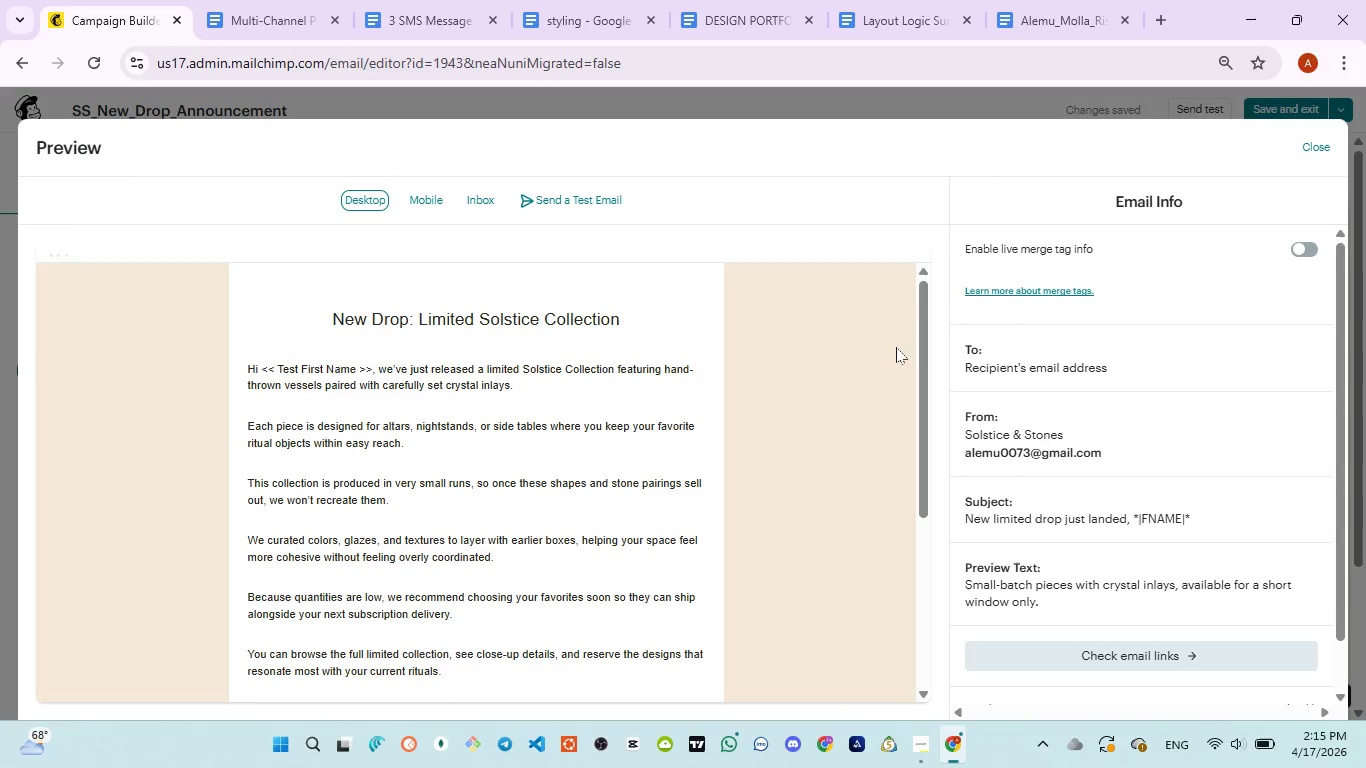 
wait(17.97)
 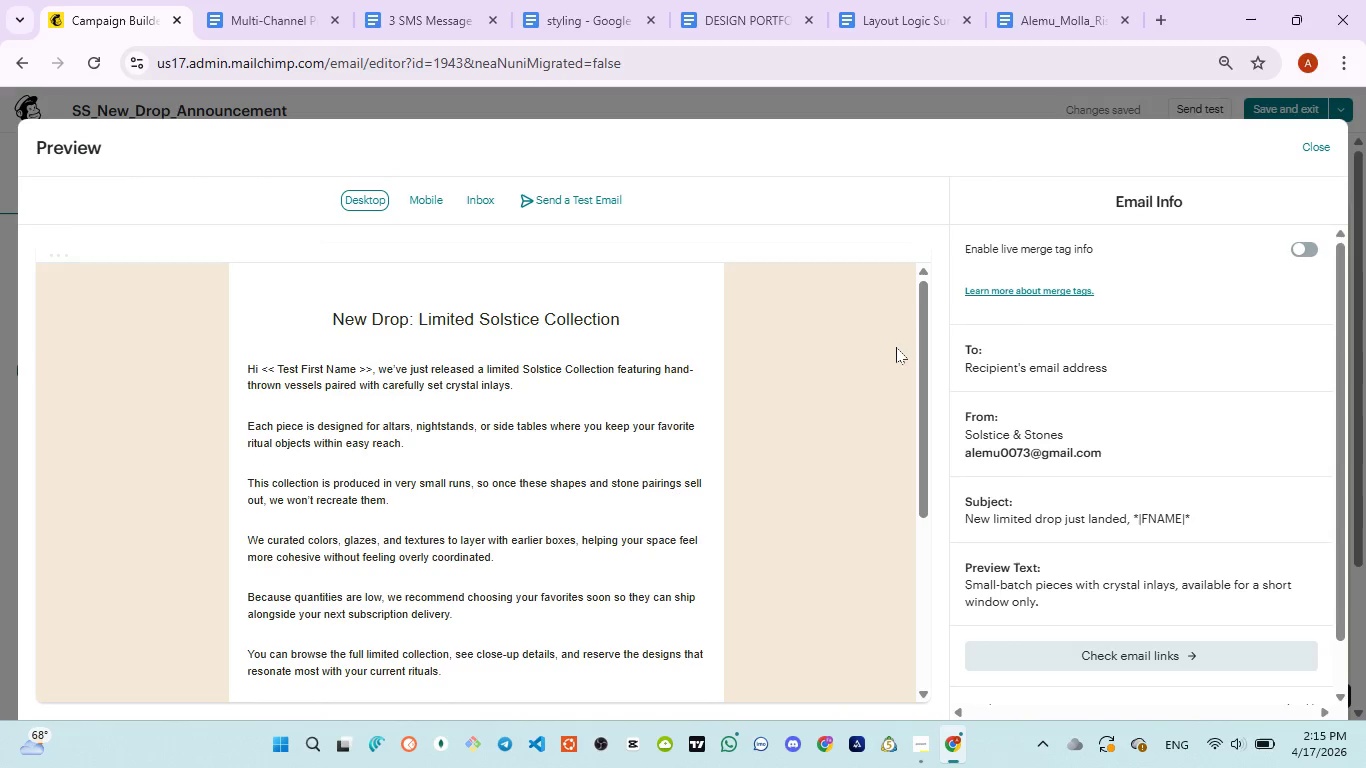 
left_click_drag(start_coordinate=[379, 369], to_coordinate=[262, 357])
 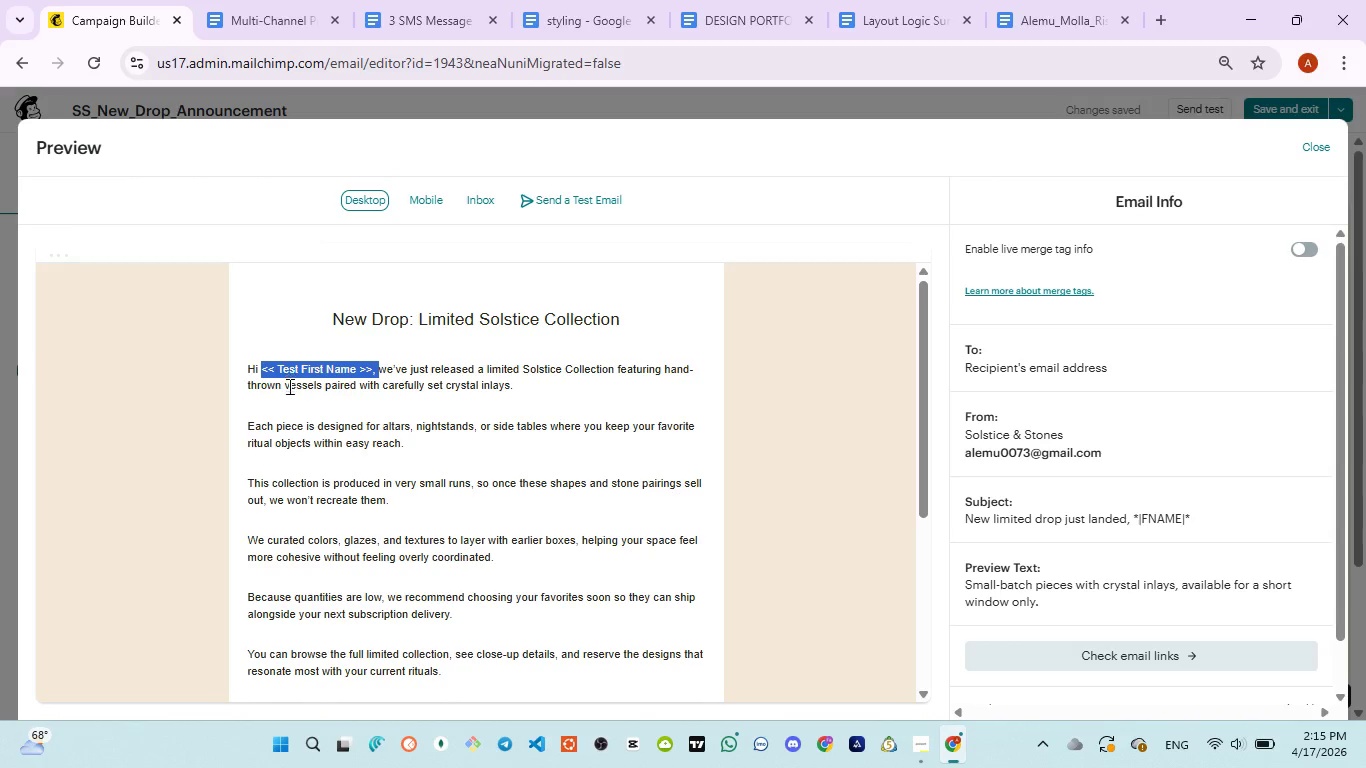 
scroll: coordinate [291, 396], scroll_direction: down, amount: 2.0
 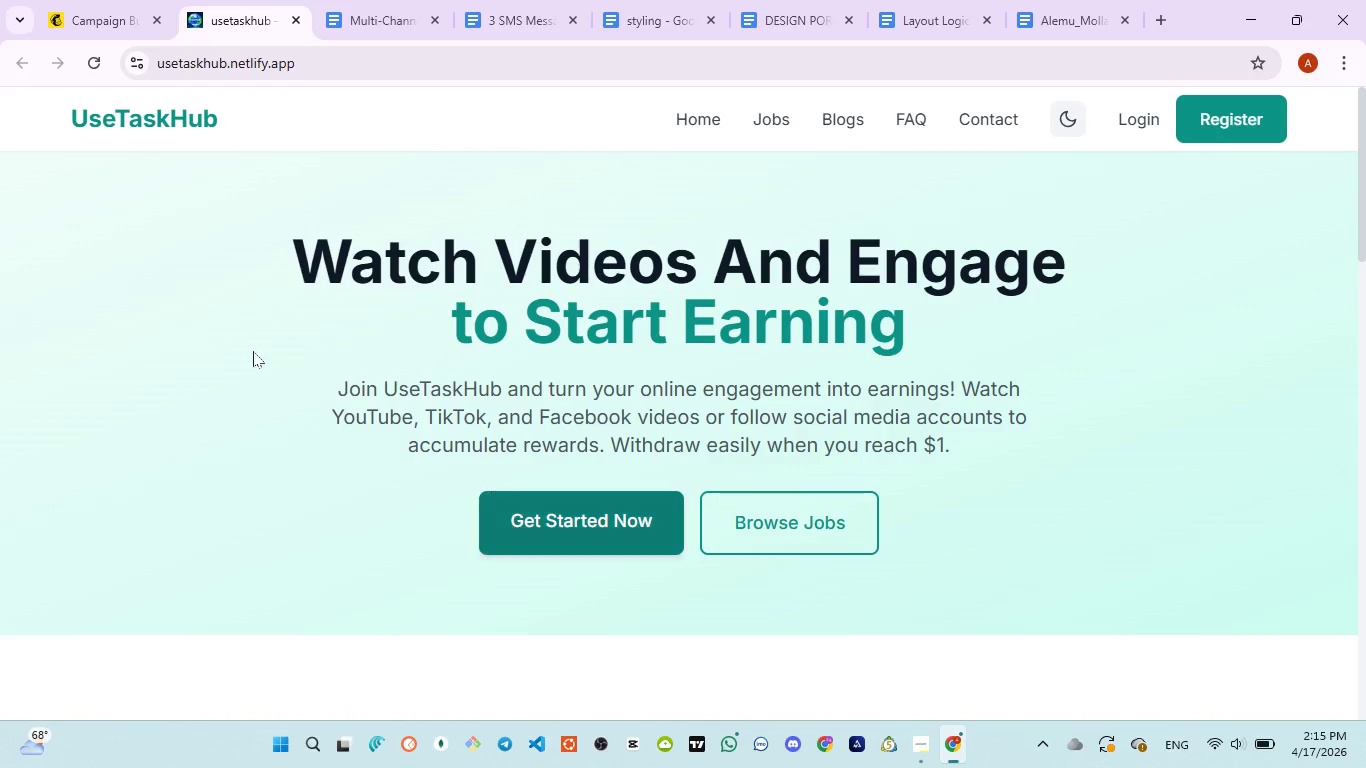 
wait(5.99)
 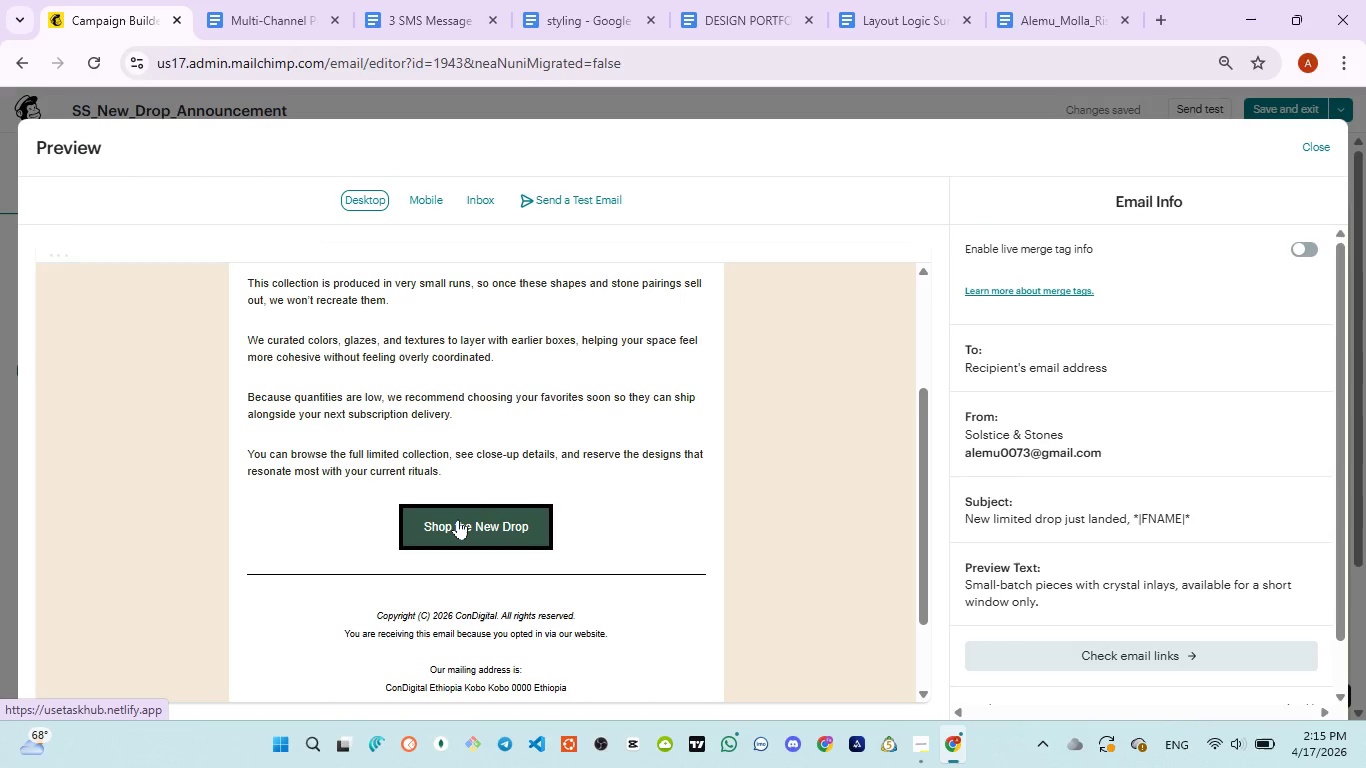 
left_click([292, 22])
 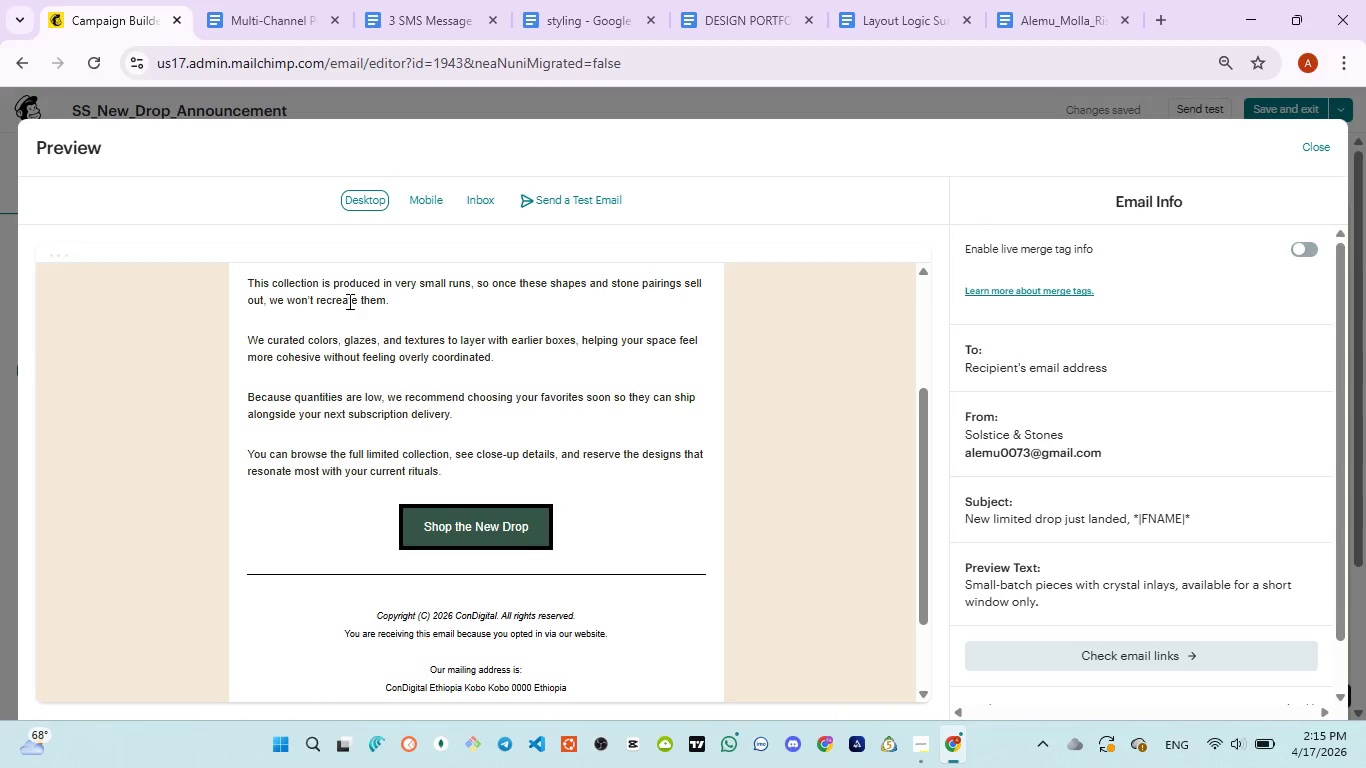 
wait(18.08)
 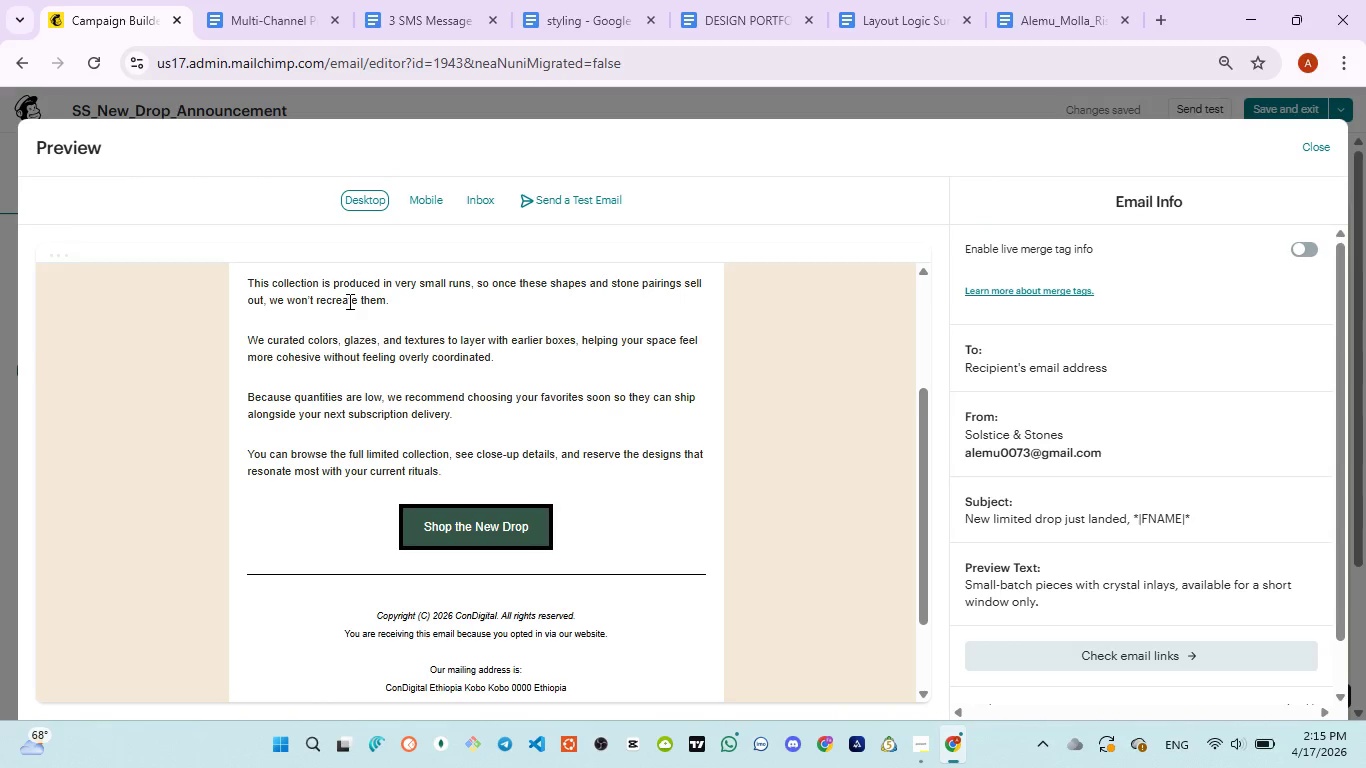 
scroll: coordinate [351, 337], scroll_direction: down, amount: 4.0
 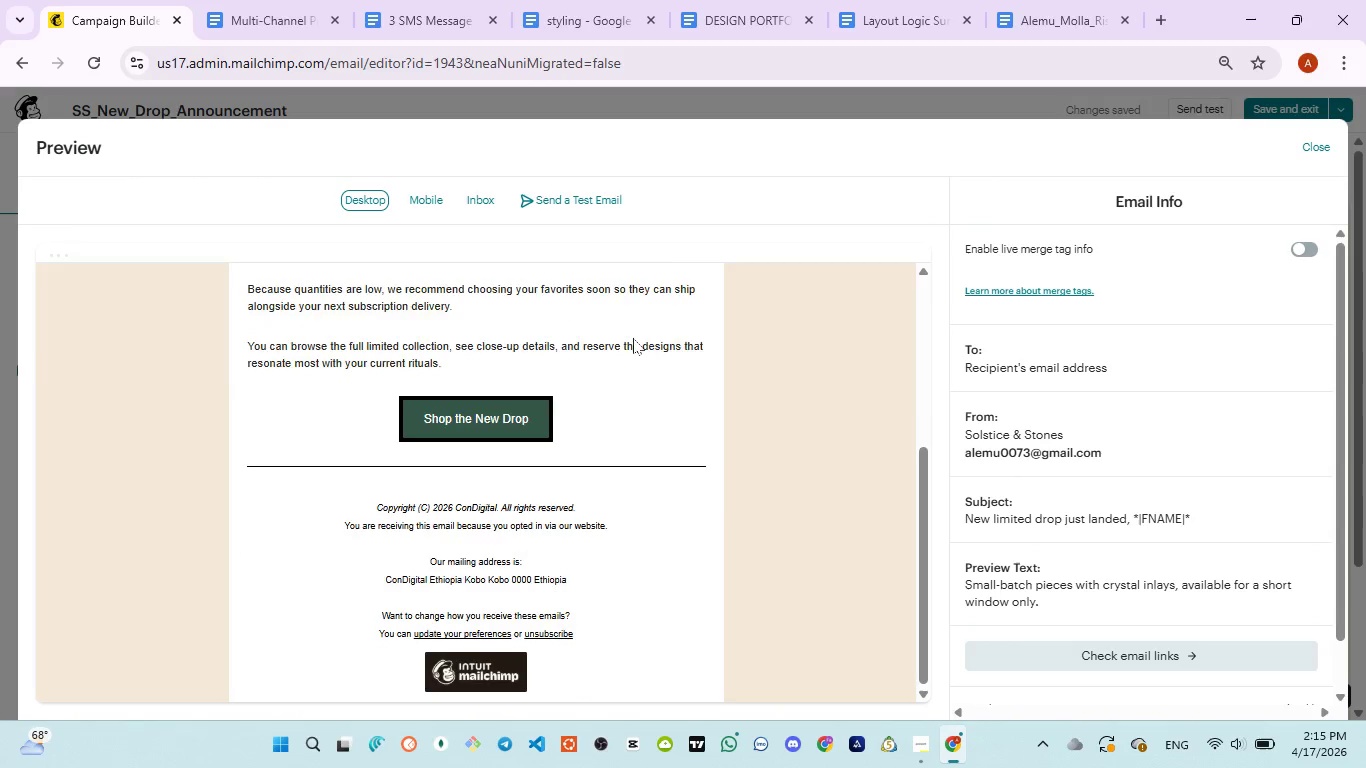 
scroll: coordinate [633, 338], scroll_direction: up, amount: 5.0
 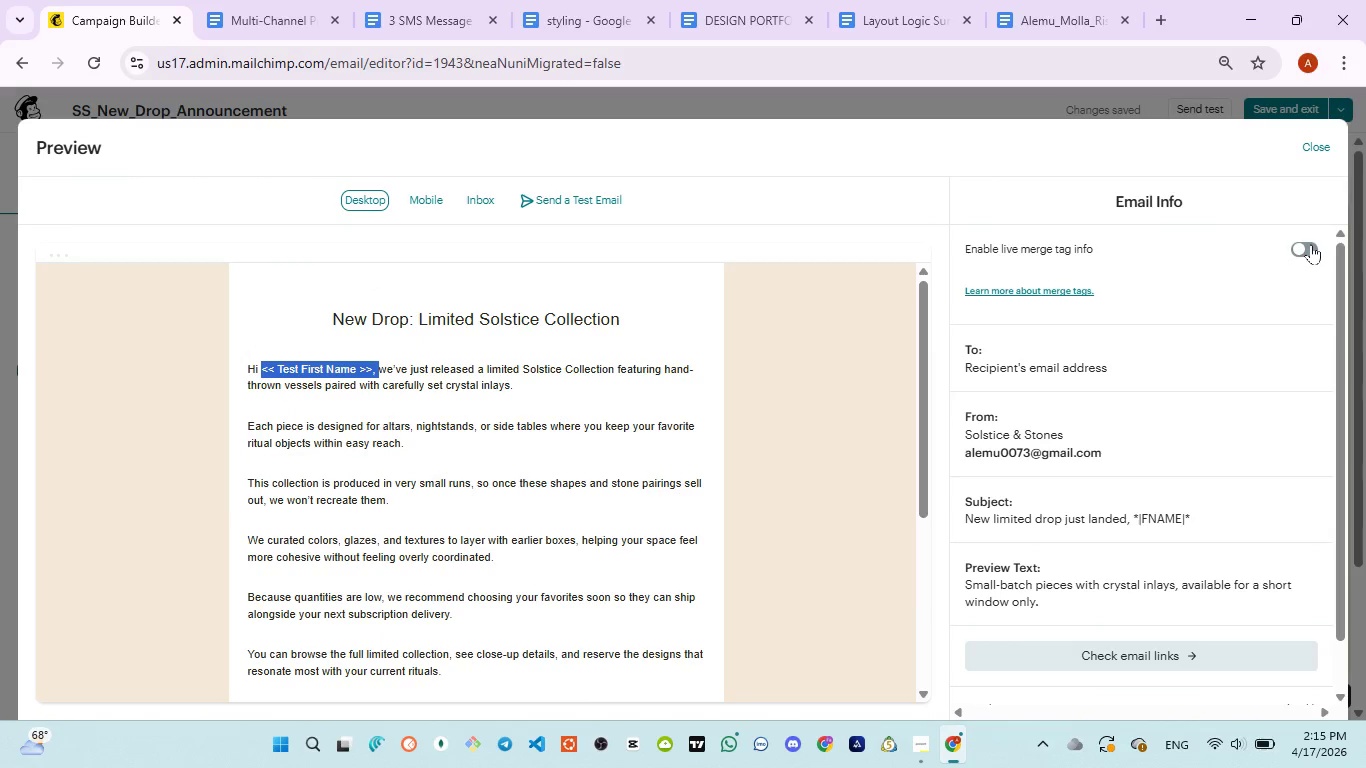 
left_click([1311, 244])
 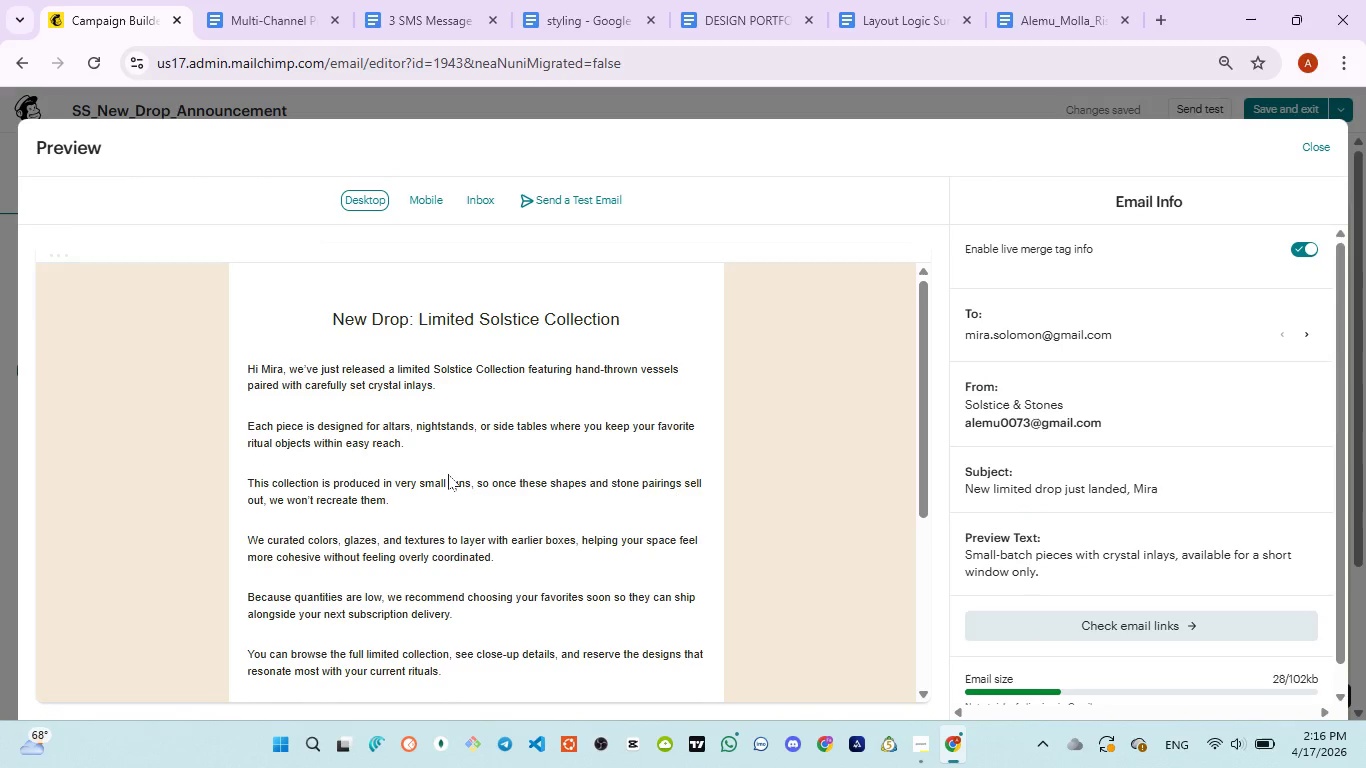 
wait(18.94)
 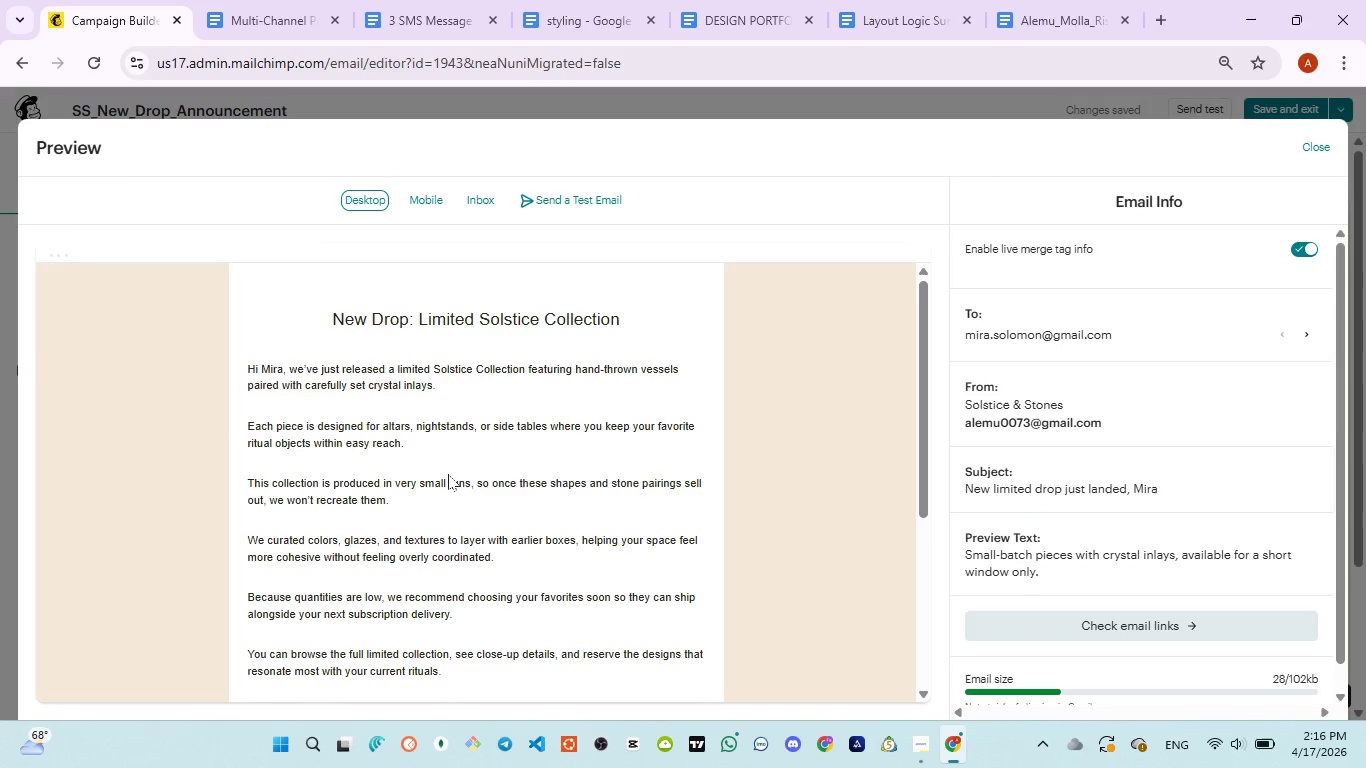 
scroll: coordinate [448, 495], scroll_direction: down, amount: 3.0
 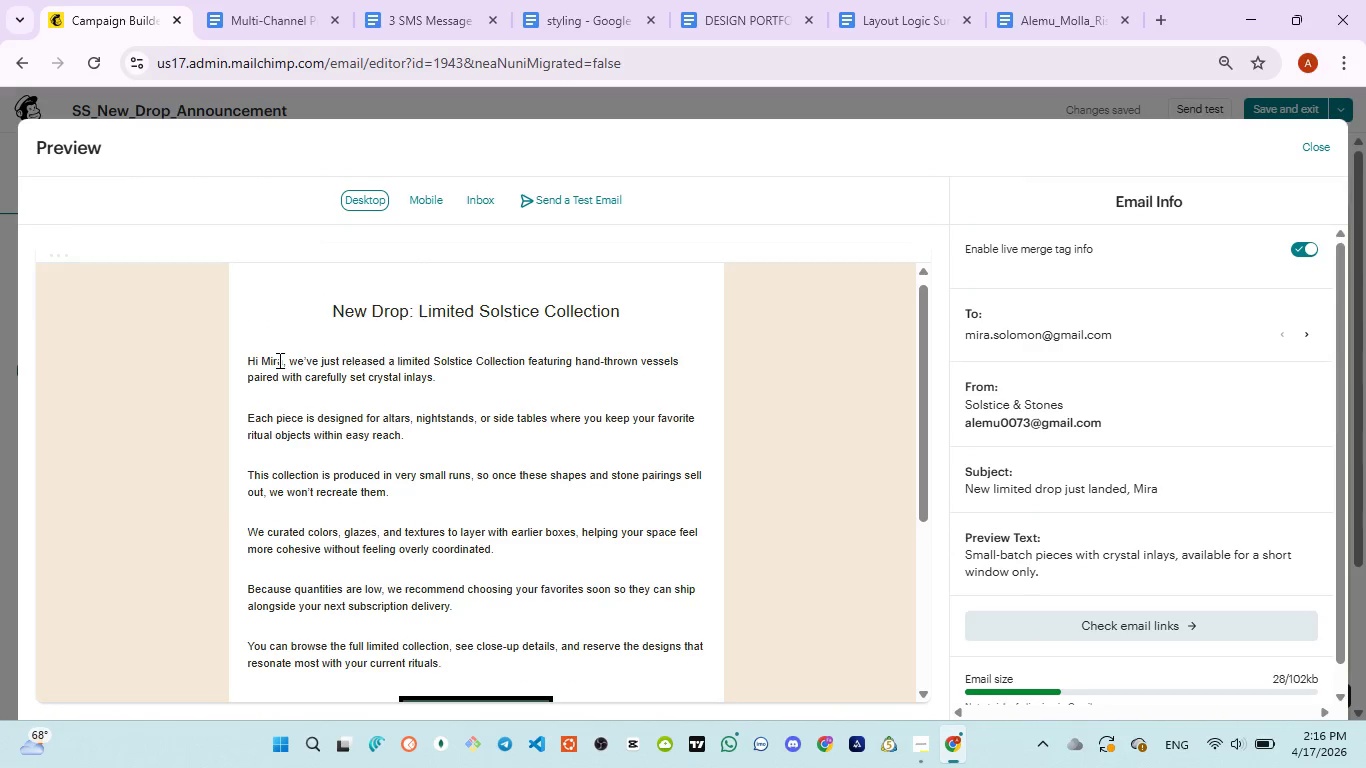 
double_click([278, 360])
 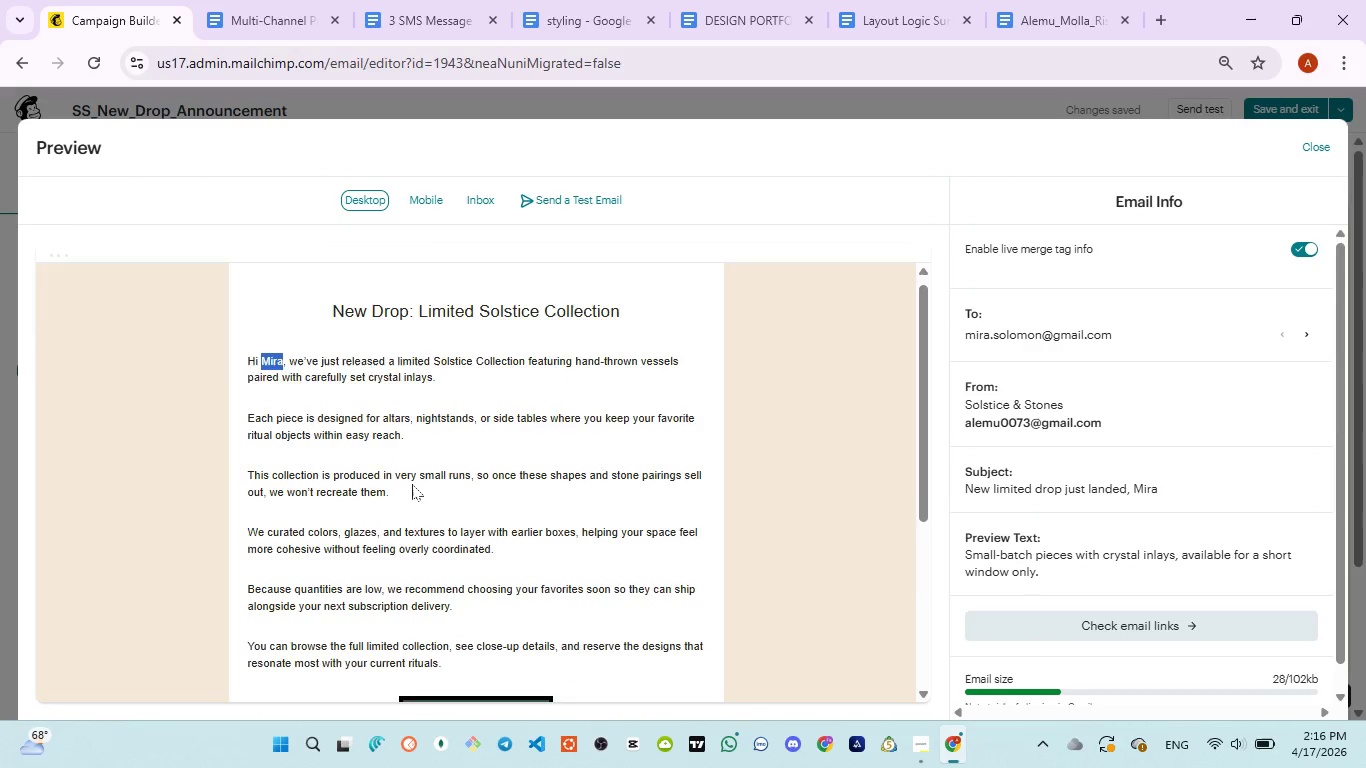 
scroll: coordinate [412, 486], scroll_direction: down, amount: 2.0
 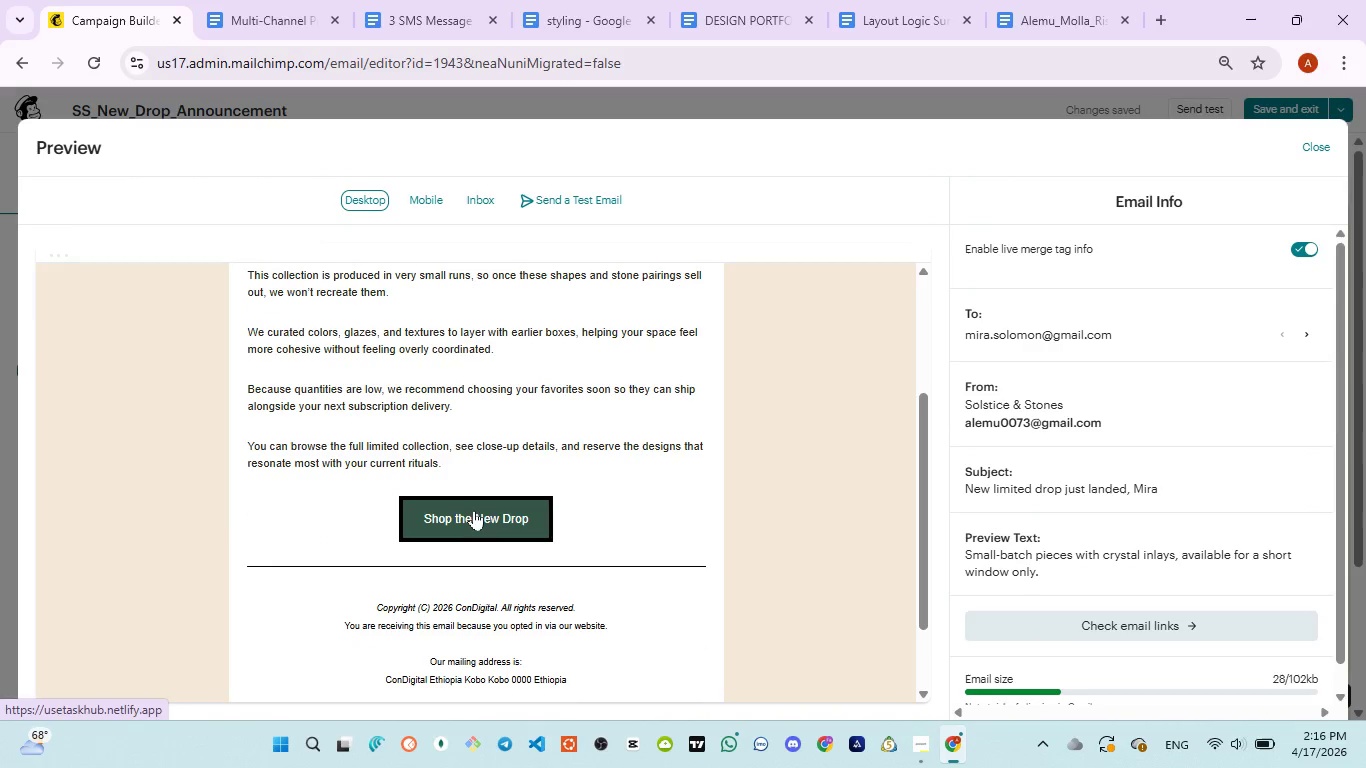 
left_click([474, 510])
 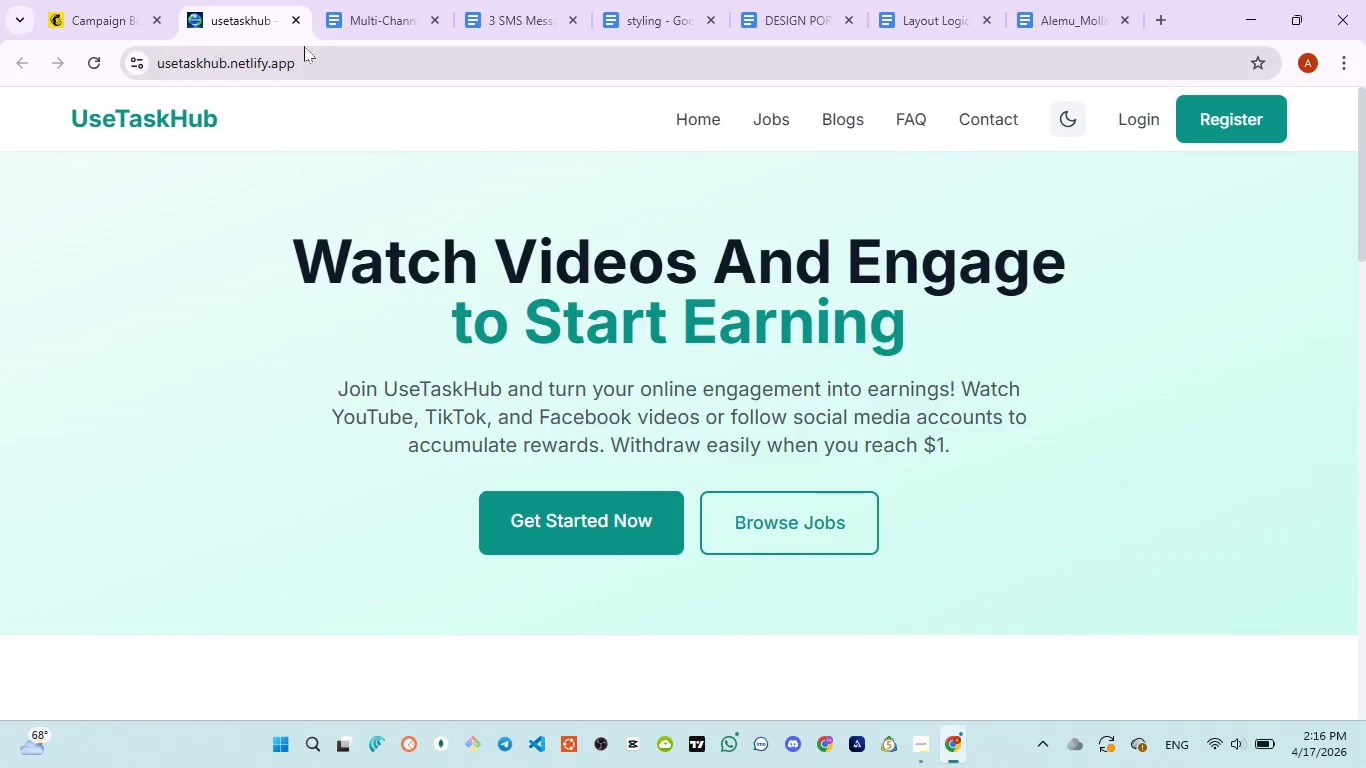 
left_click([294, 22])
 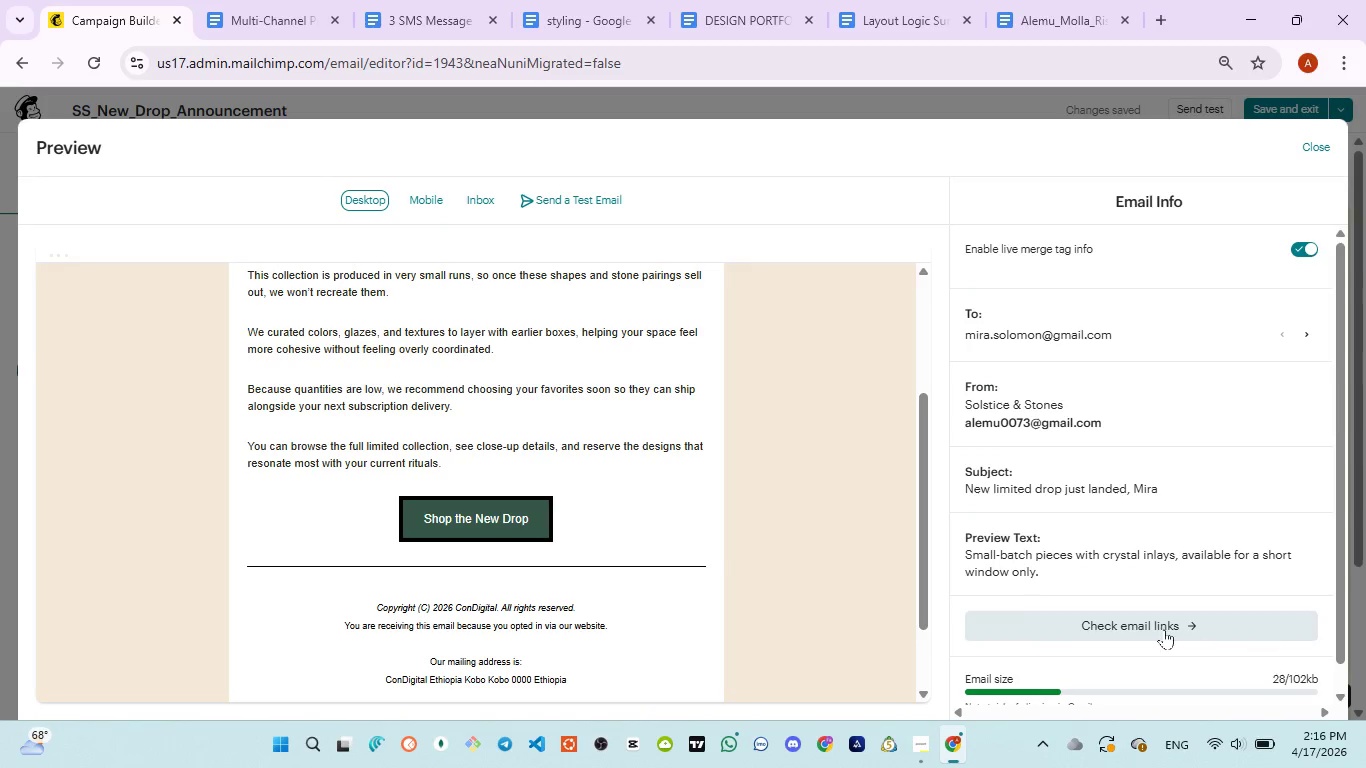 
left_click([1154, 628])
 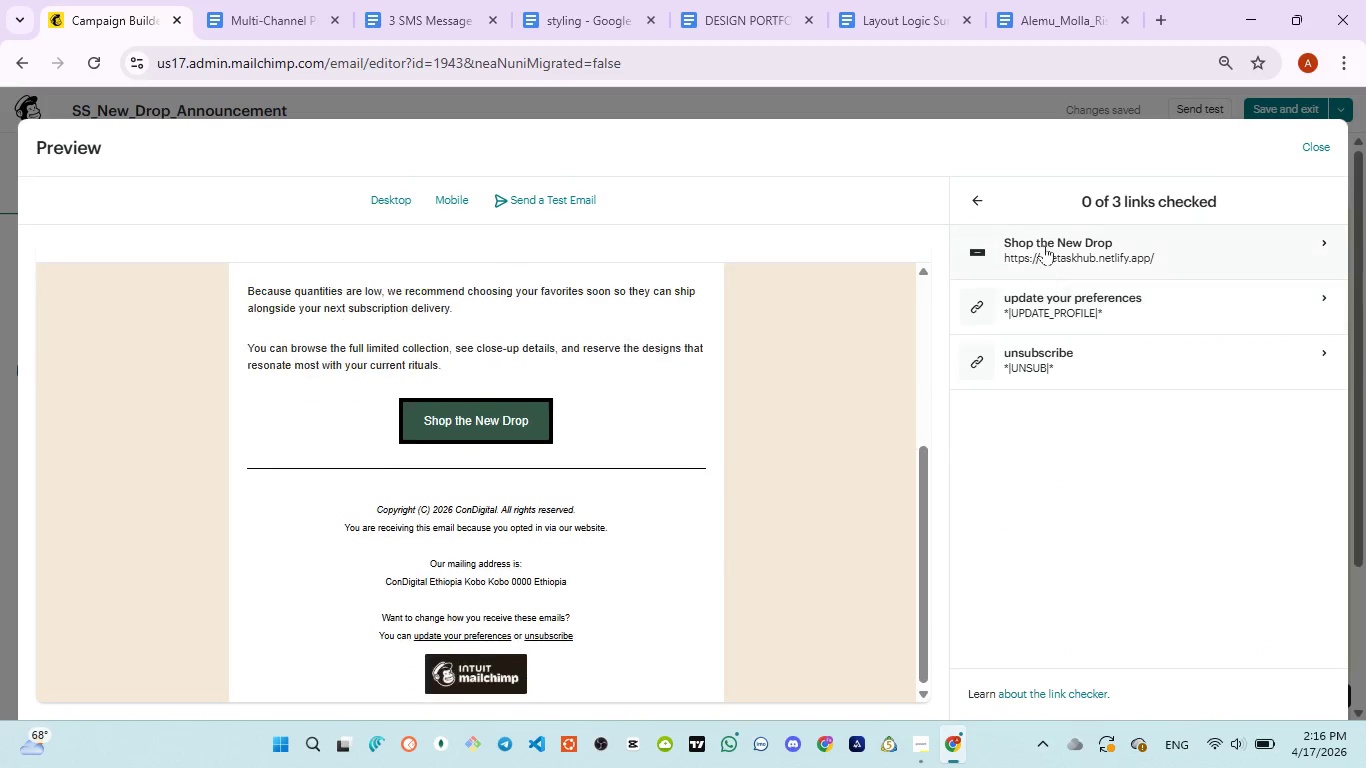 
left_click([1044, 242])
 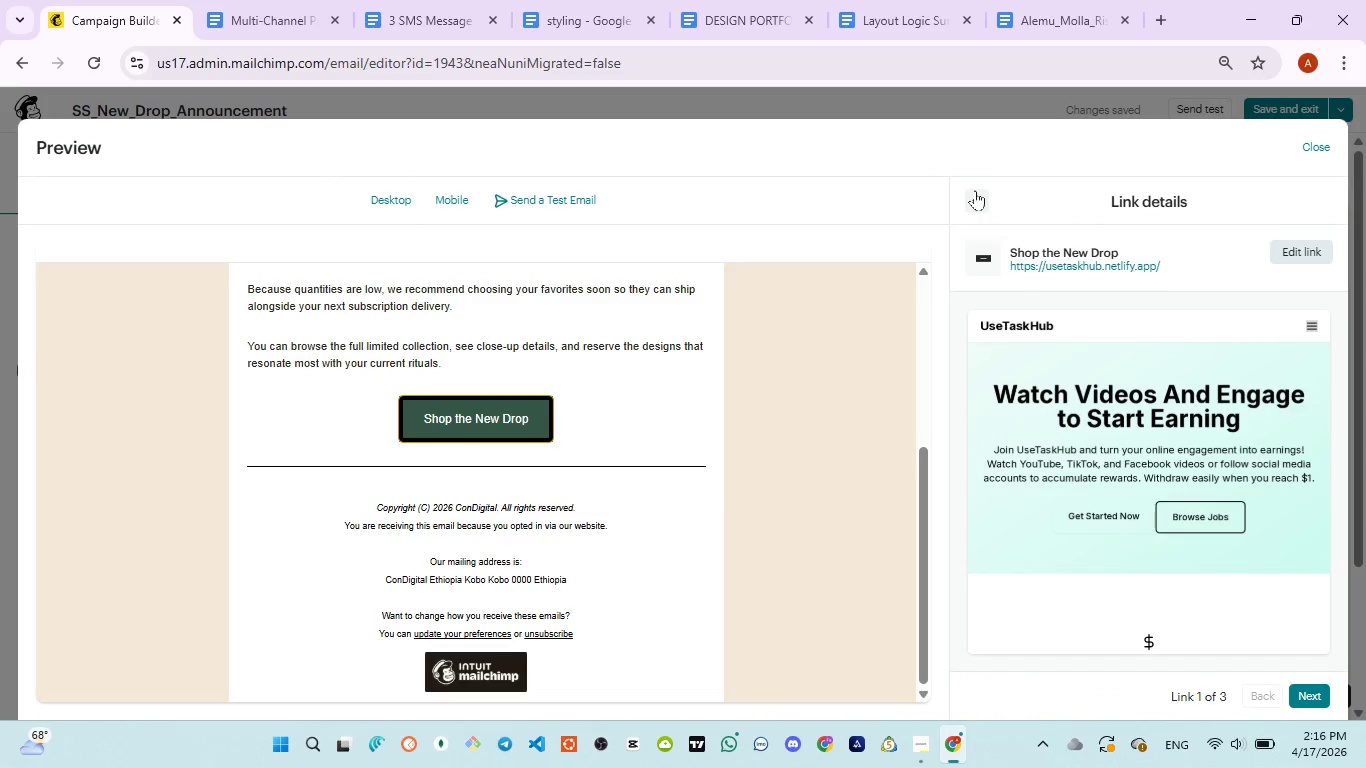 
left_click([975, 192])
 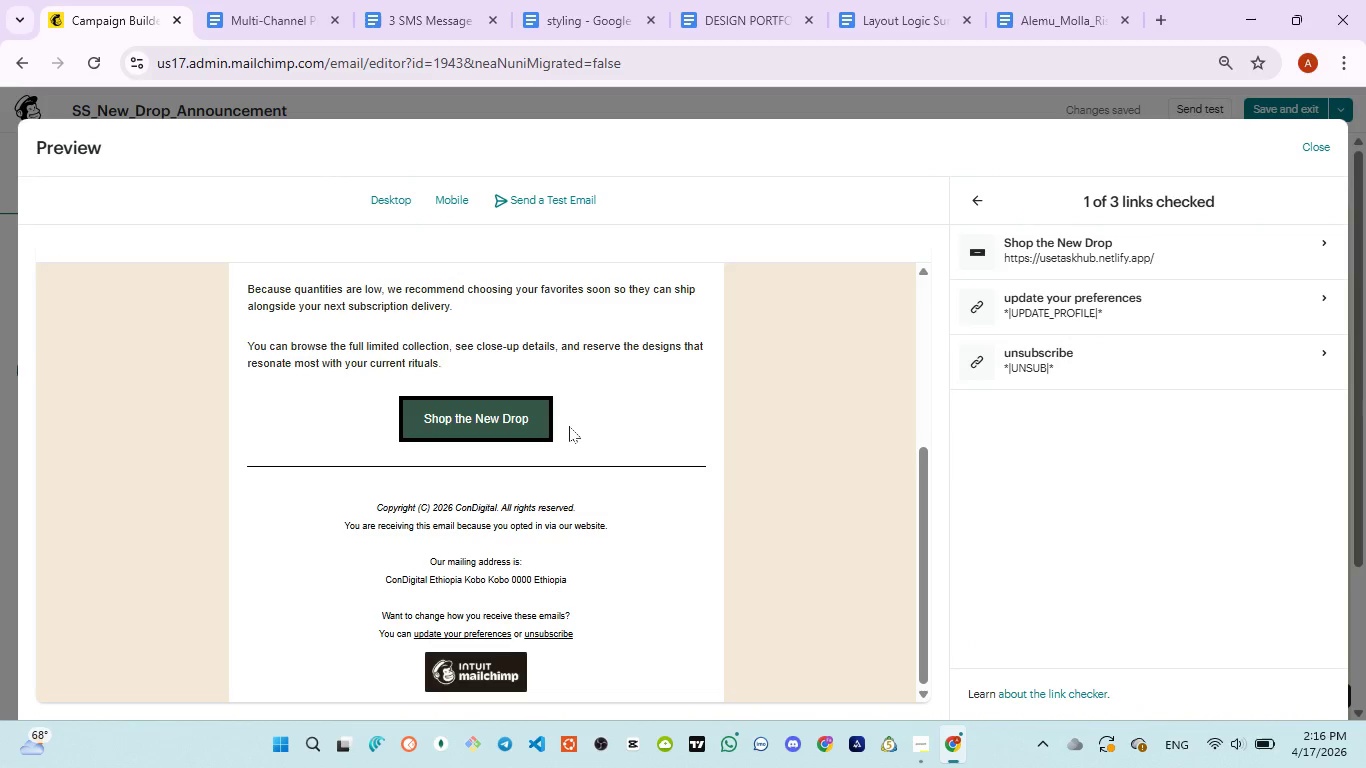 
scroll: coordinate [569, 426], scroll_direction: up, amount: 4.0
 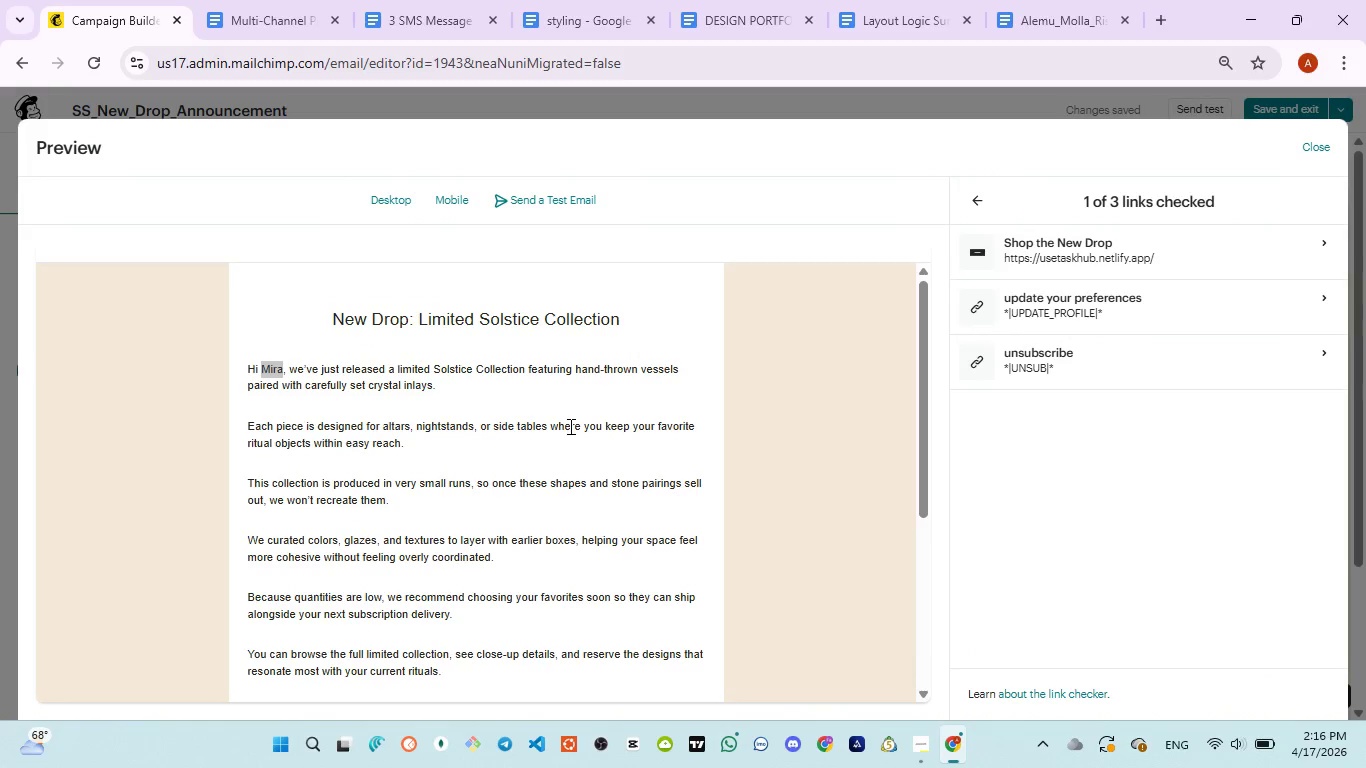 
scroll: coordinate [566, 436], scroll_direction: down, amount: 2.0
 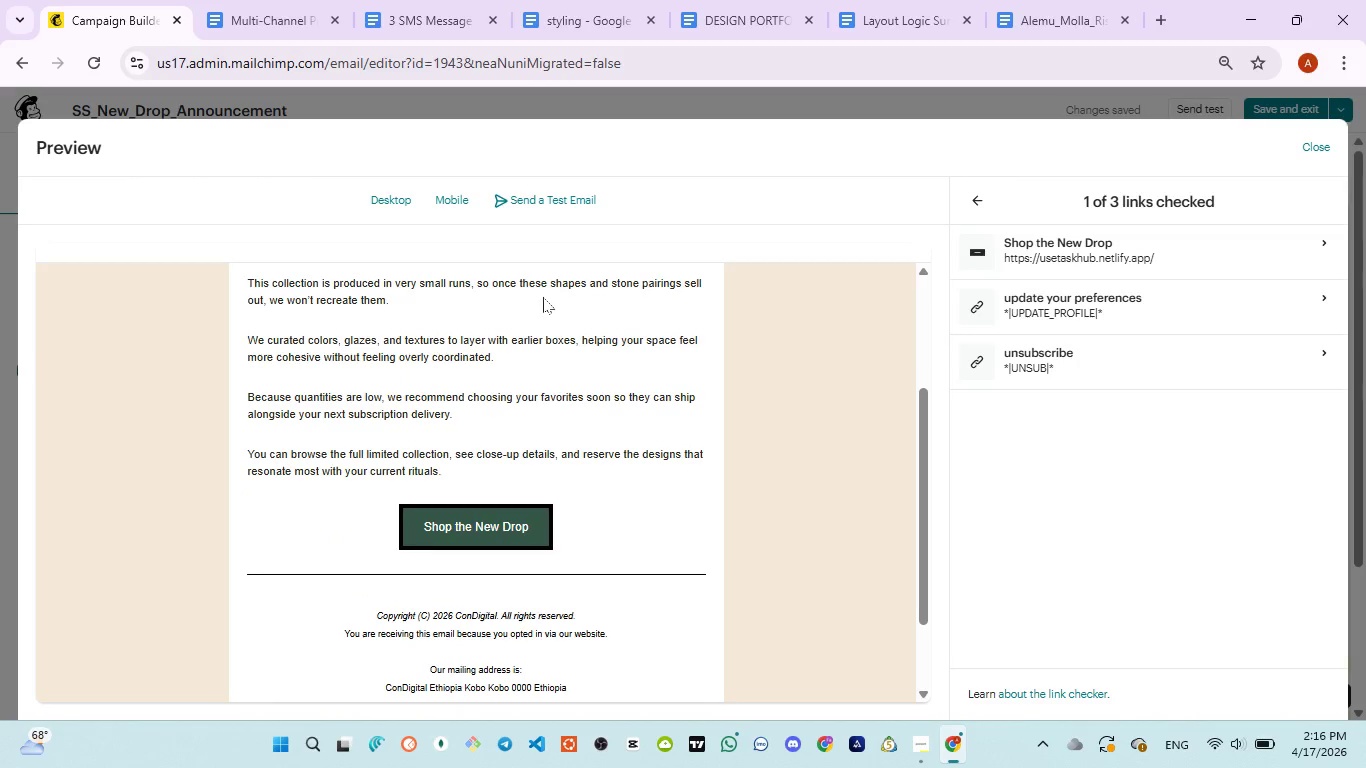 
scroll: coordinate [543, 297], scroll_direction: up, amount: 5.0
 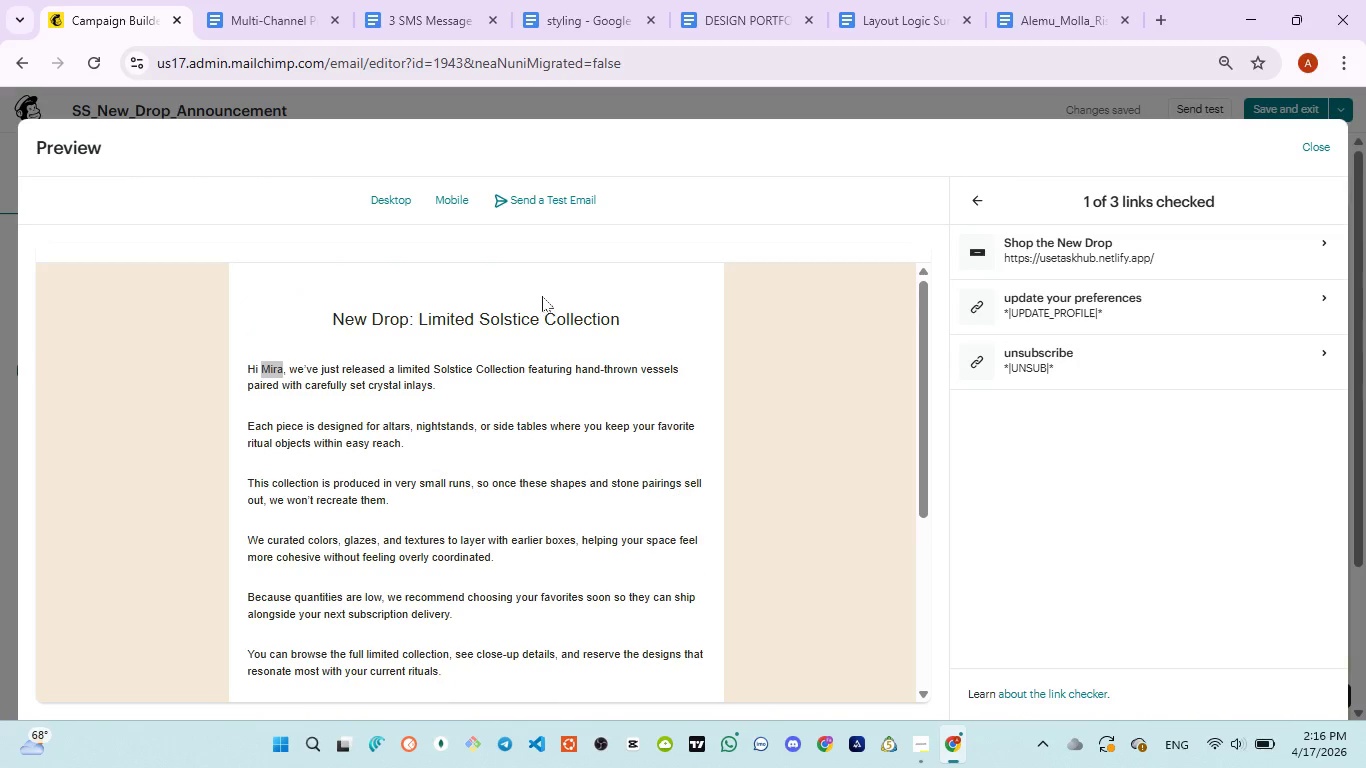 
scroll: coordinate [604, 429], scroll_direction: down, amount: 9.0
 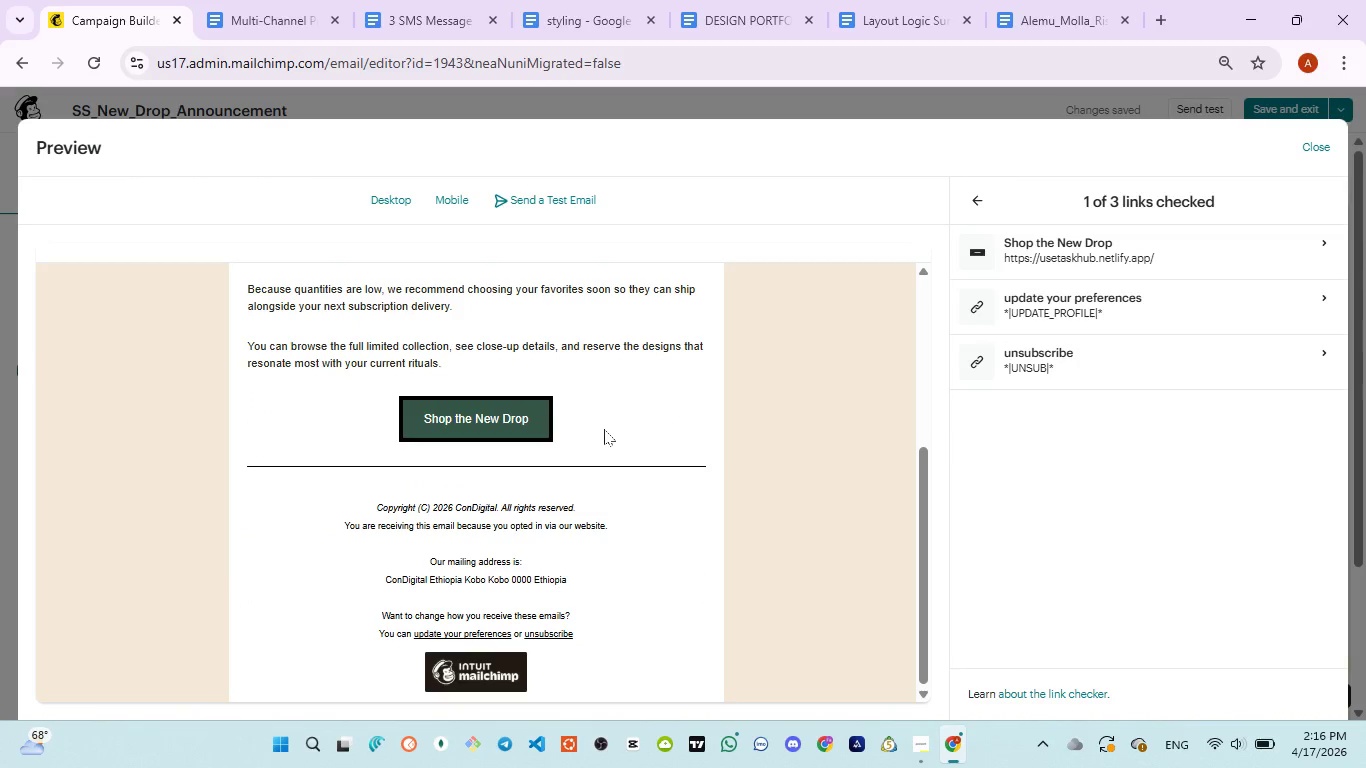 
scroll: coordinate [605, 433], scroll_direction: up, amount: 1.0
 